 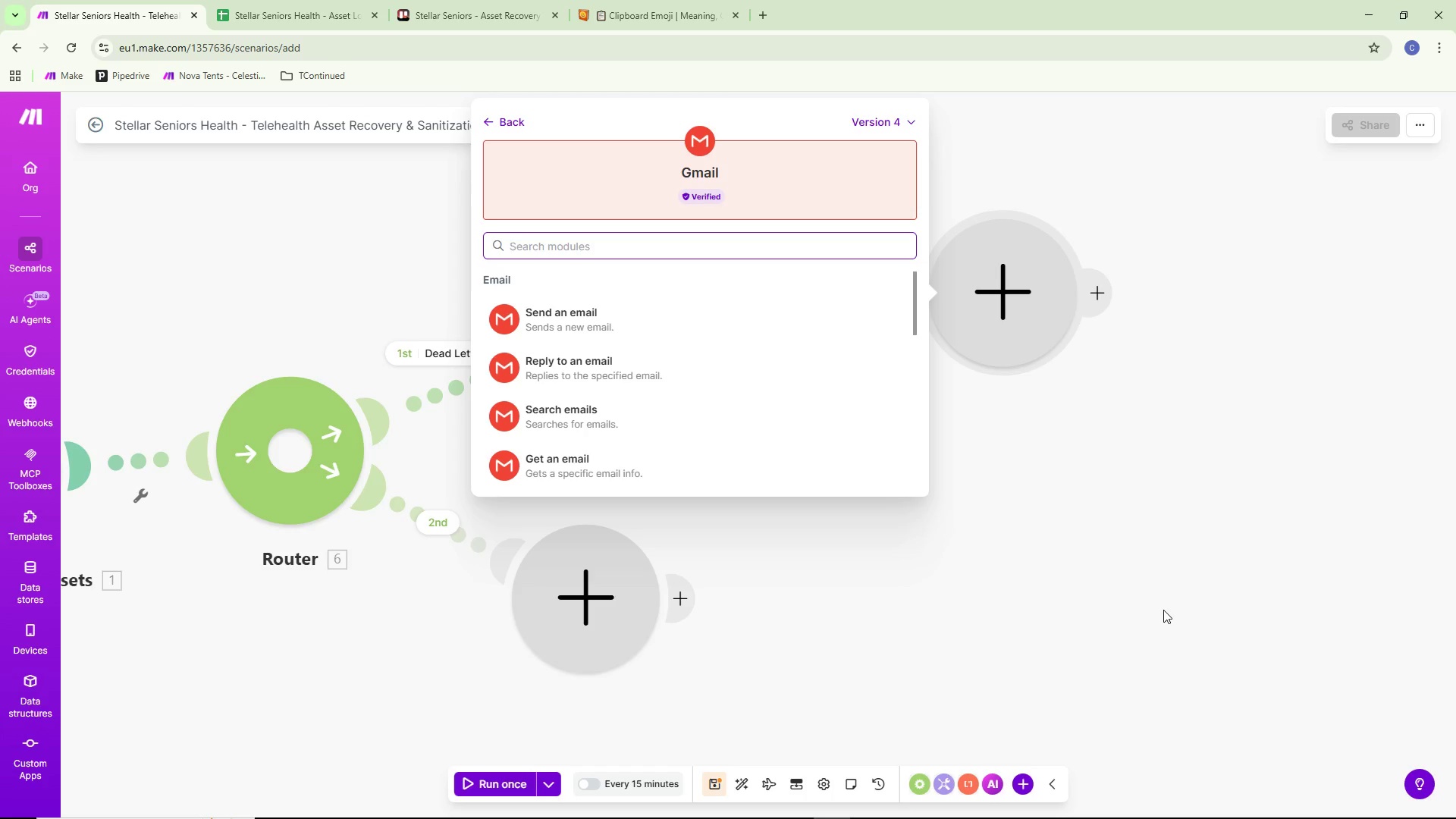 
left_click([1139, 548])
 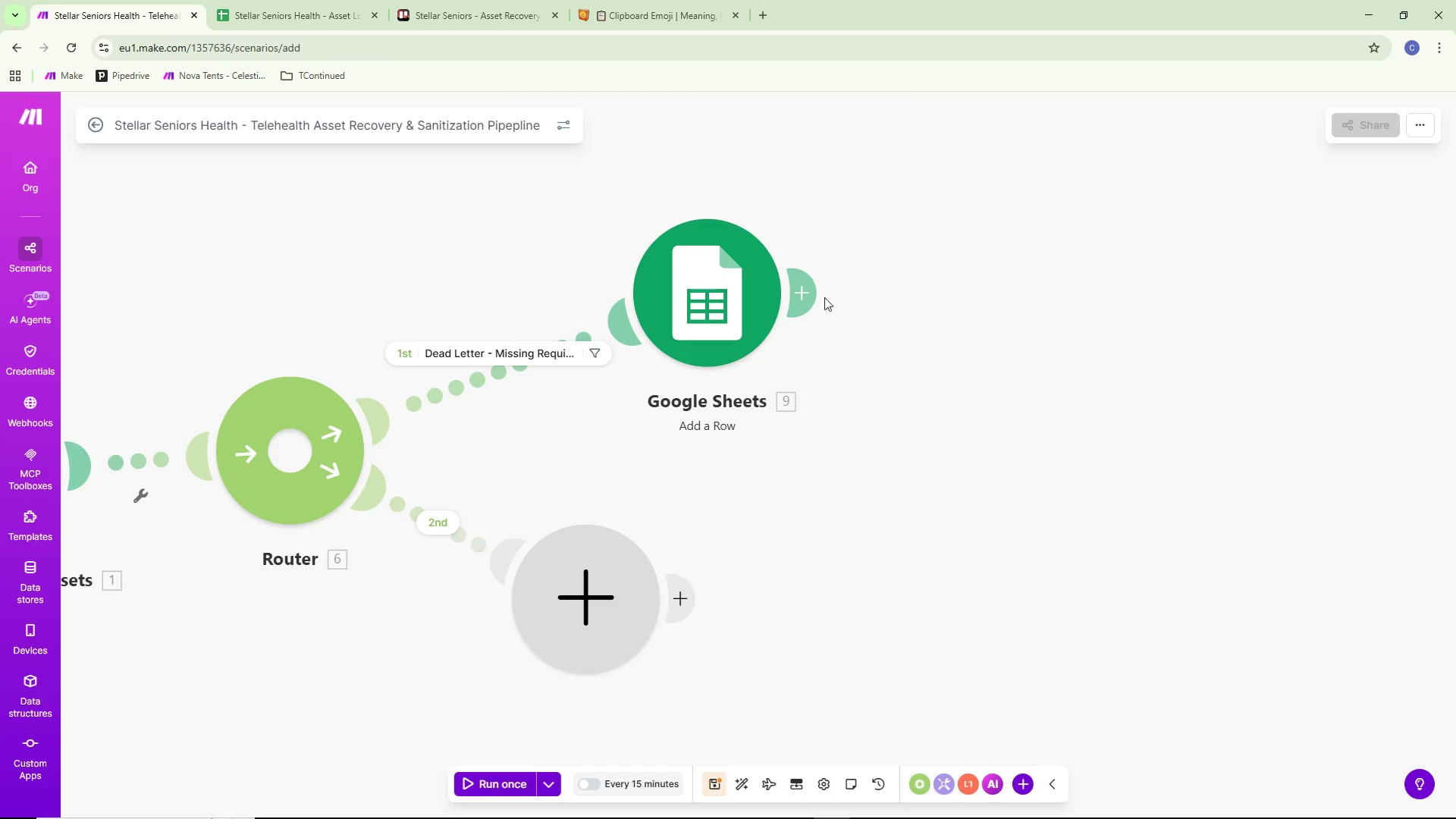 
double_click([816, 297])
 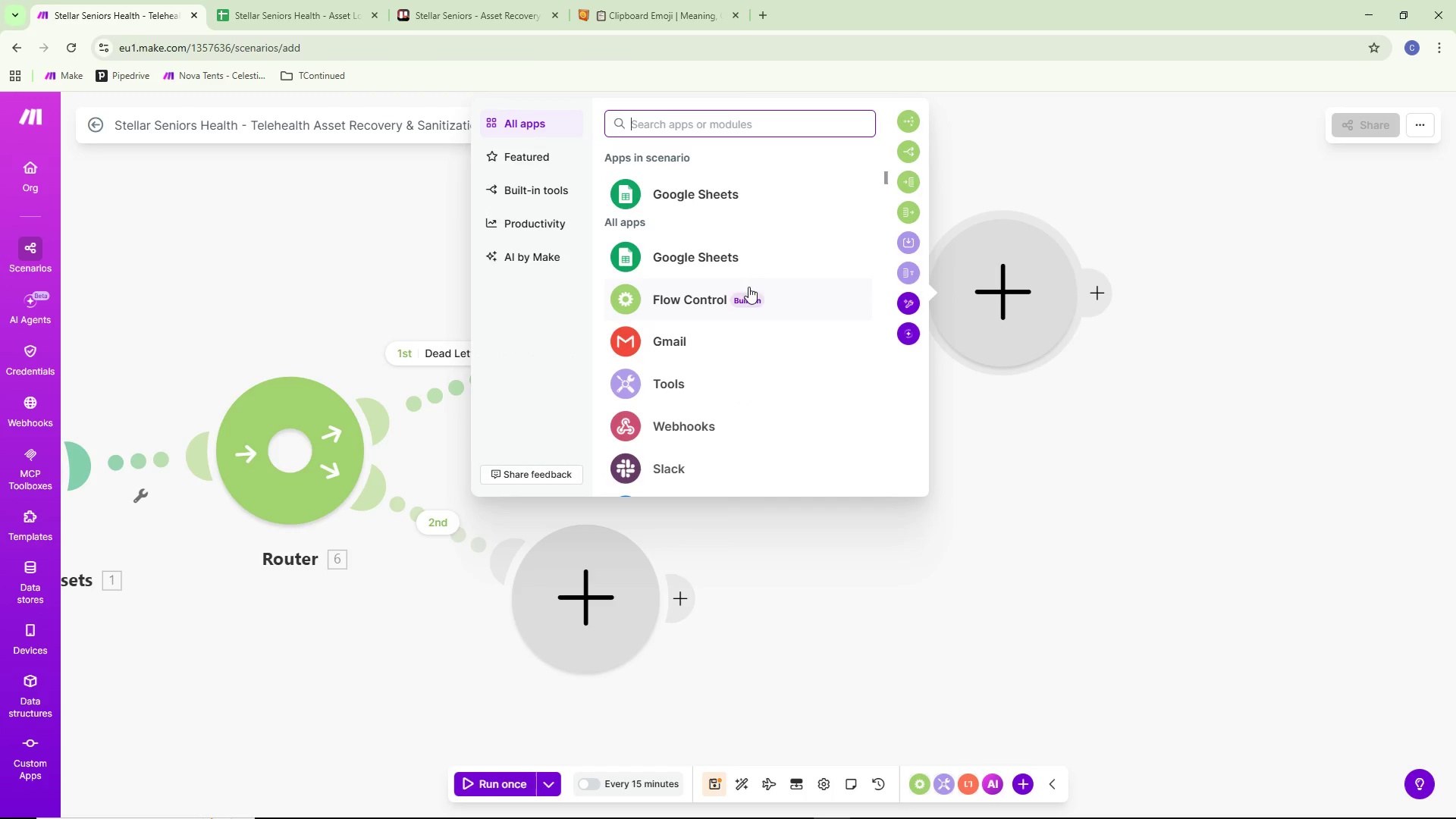 
left_click([718, 333])
 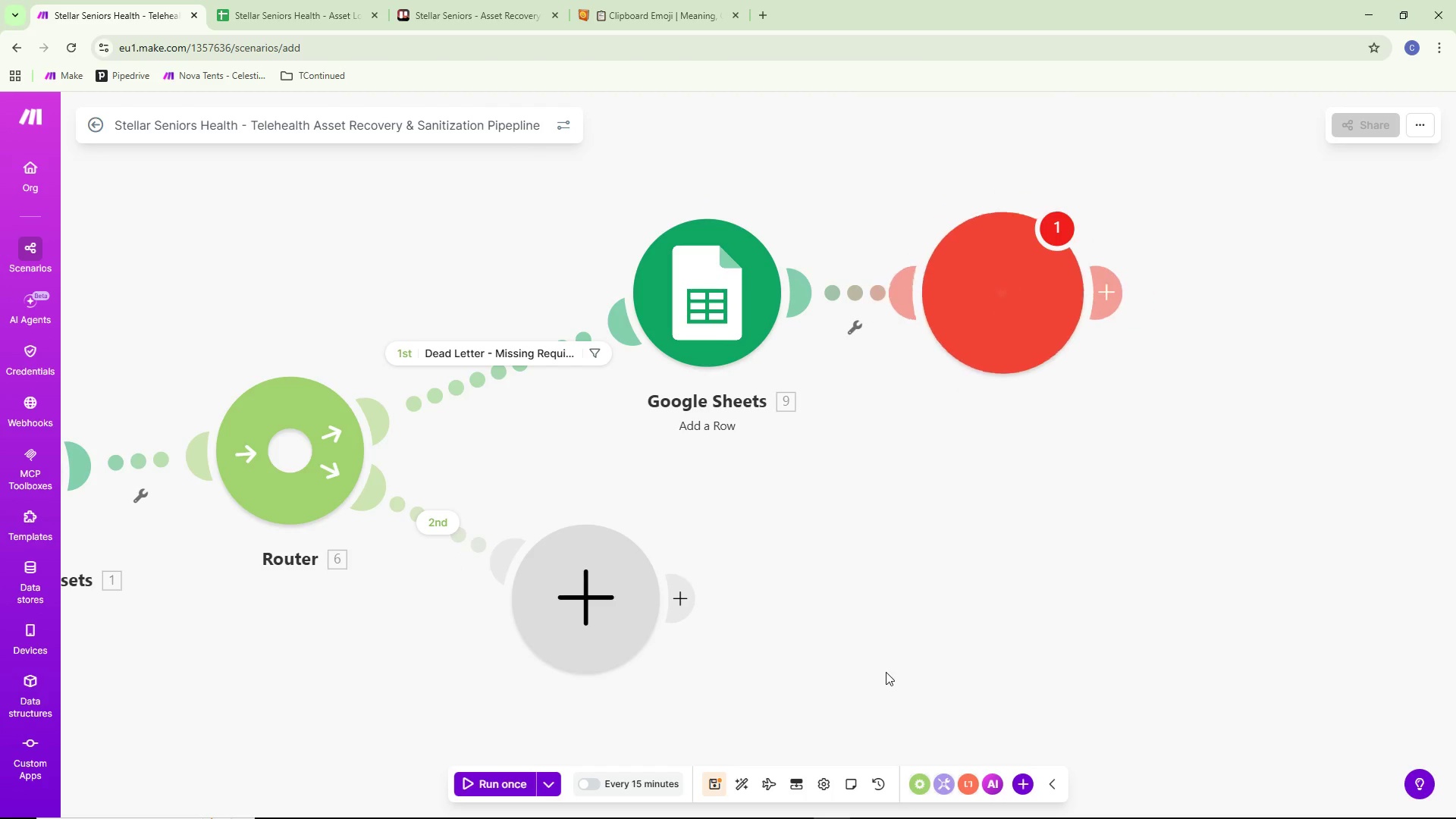 
left_click_drag(start_coordinate=[950, 312], to_coordinate=[959, 325])
 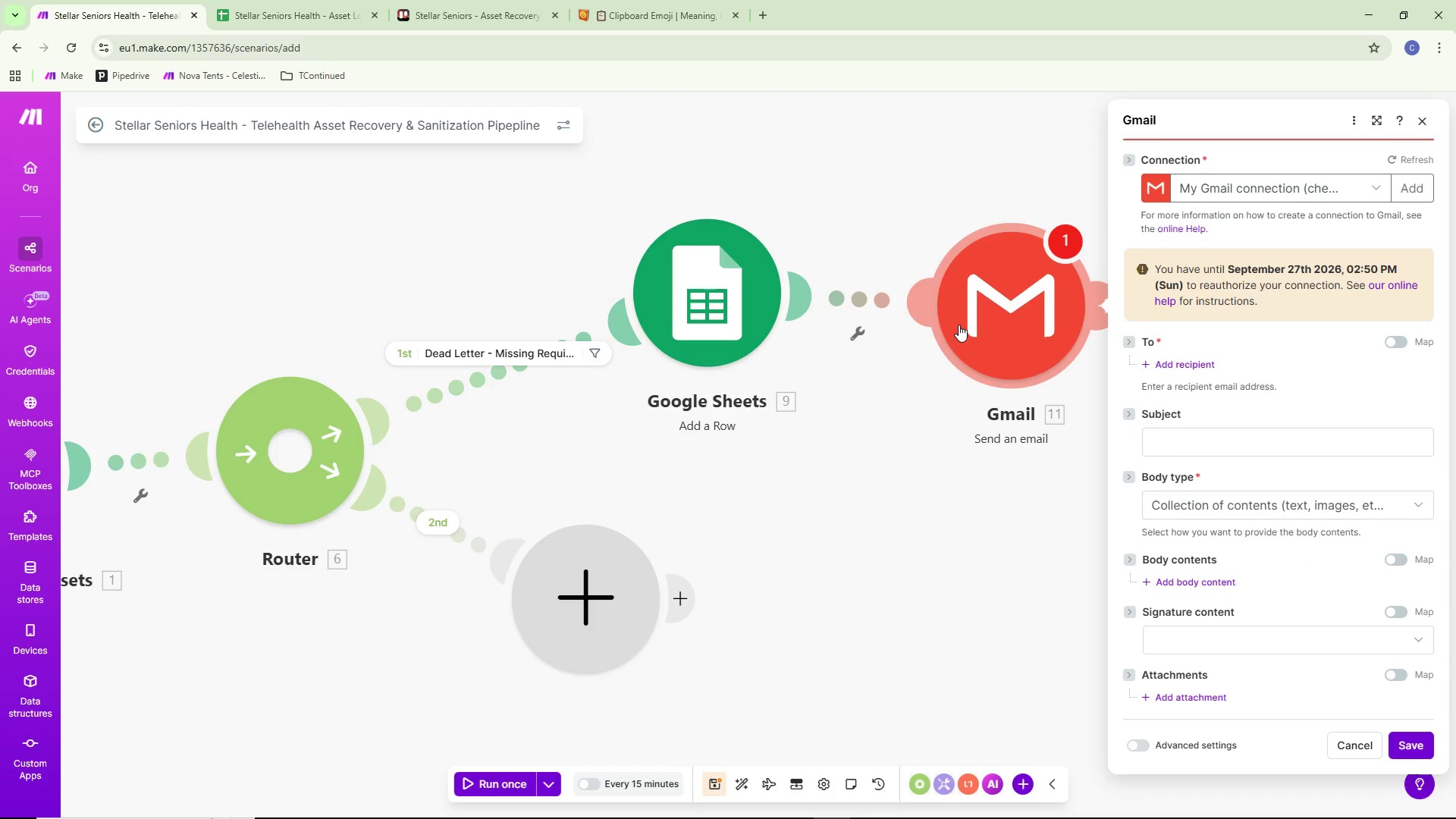 
wait(8.88)
 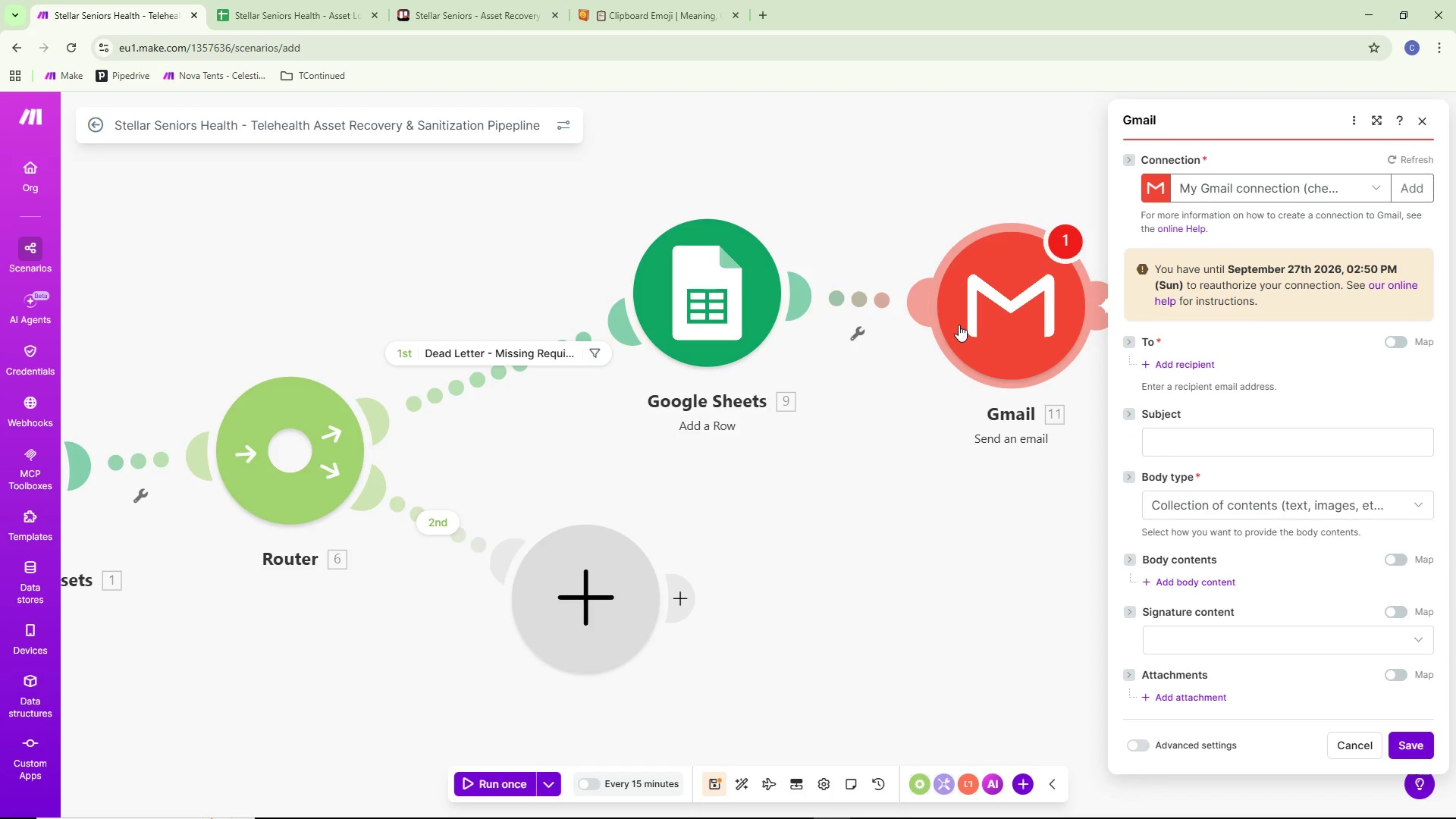 
left_click([1191, 391])
 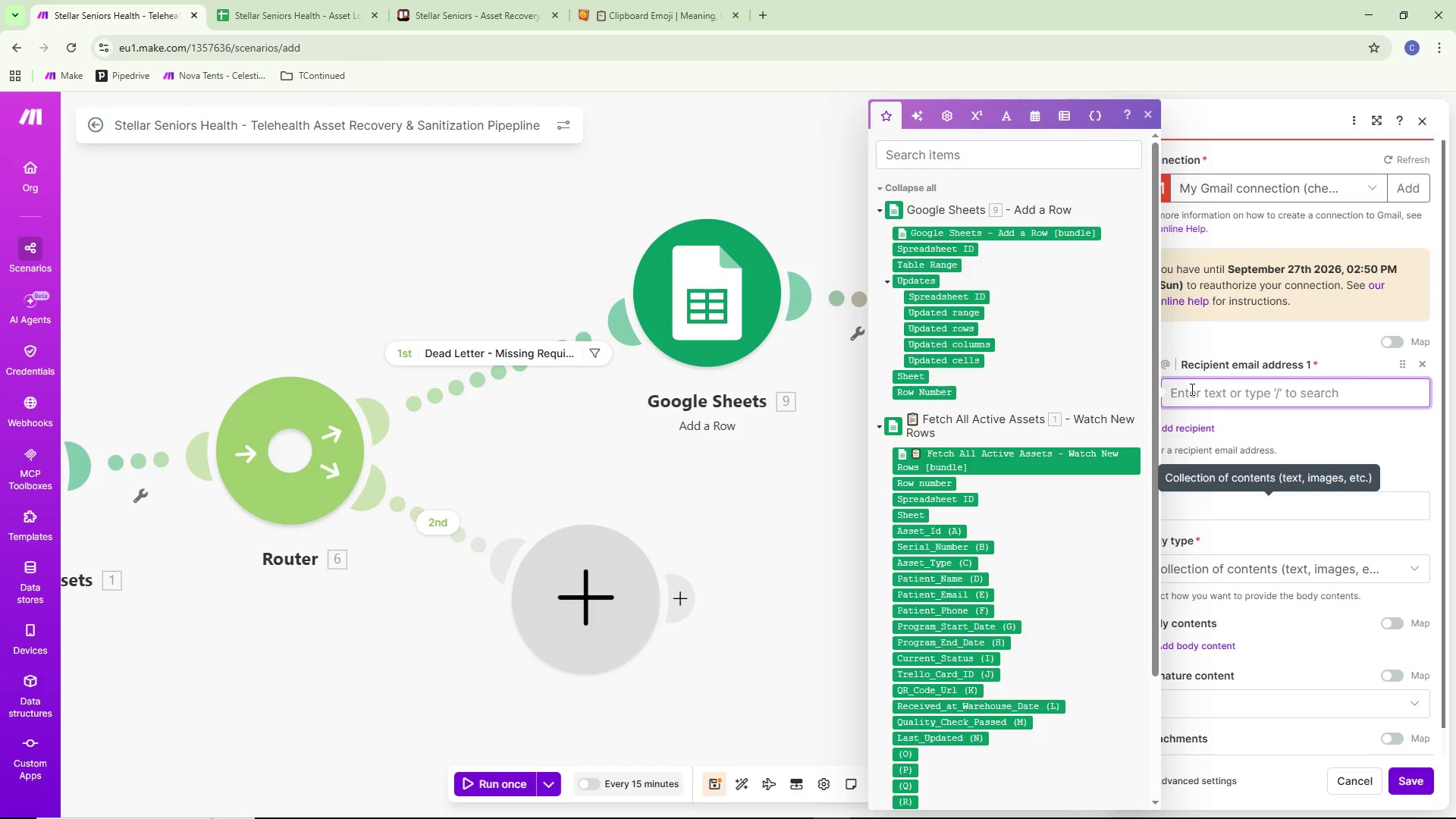 
type(cheswaps2@gmail.com)
 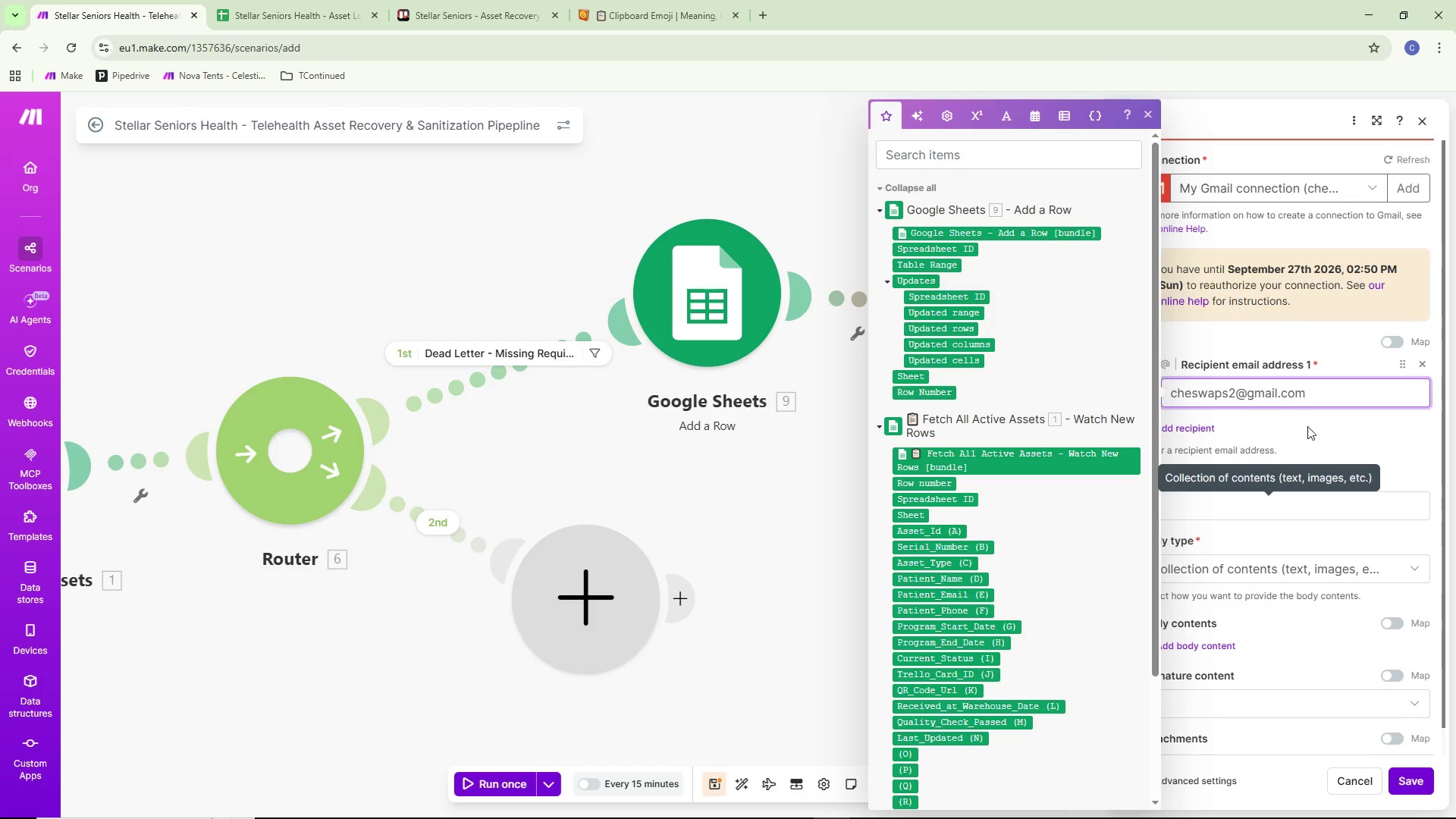 
left_click([1335, 435])
 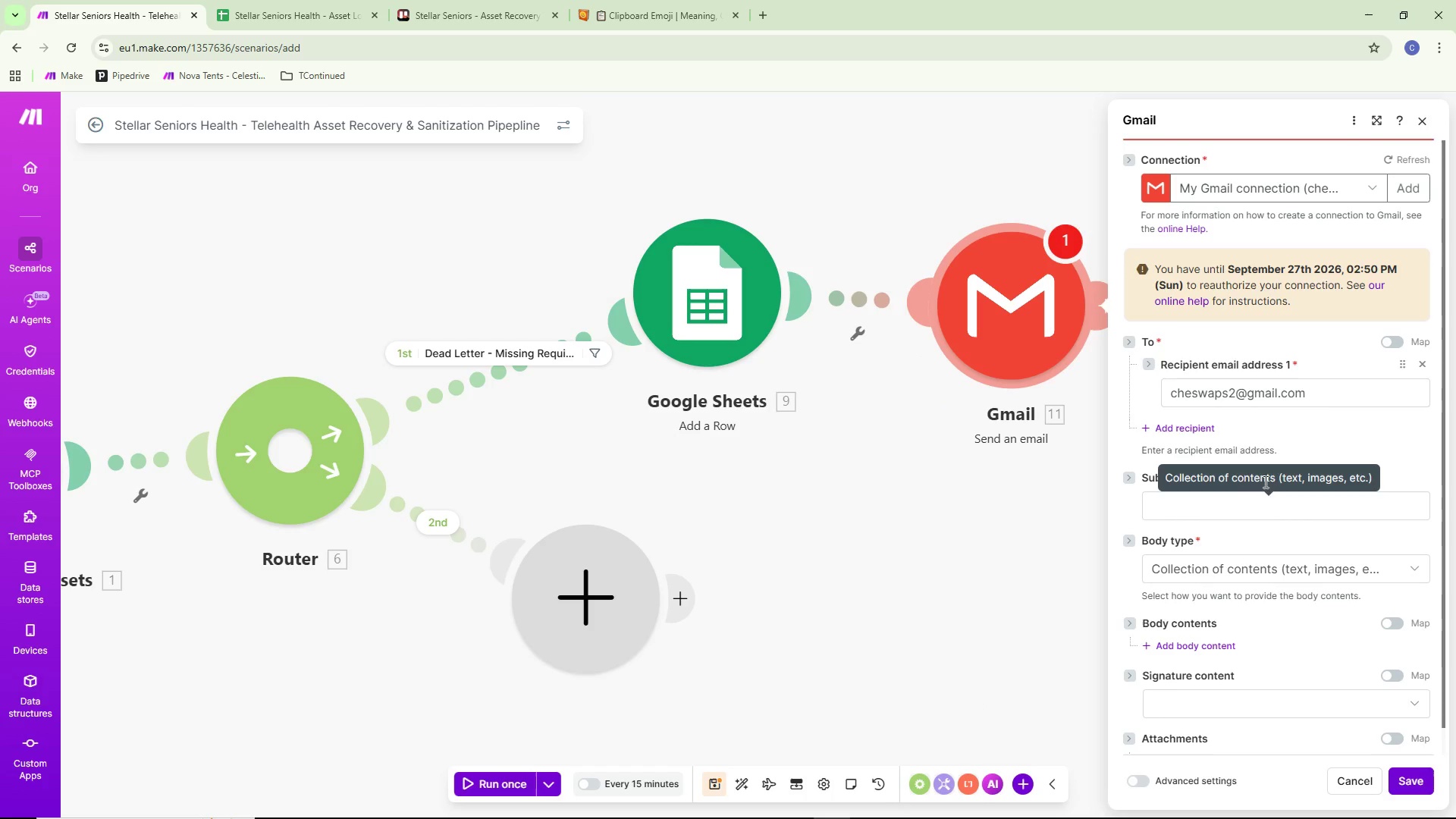 
left_click([1195, 518])
 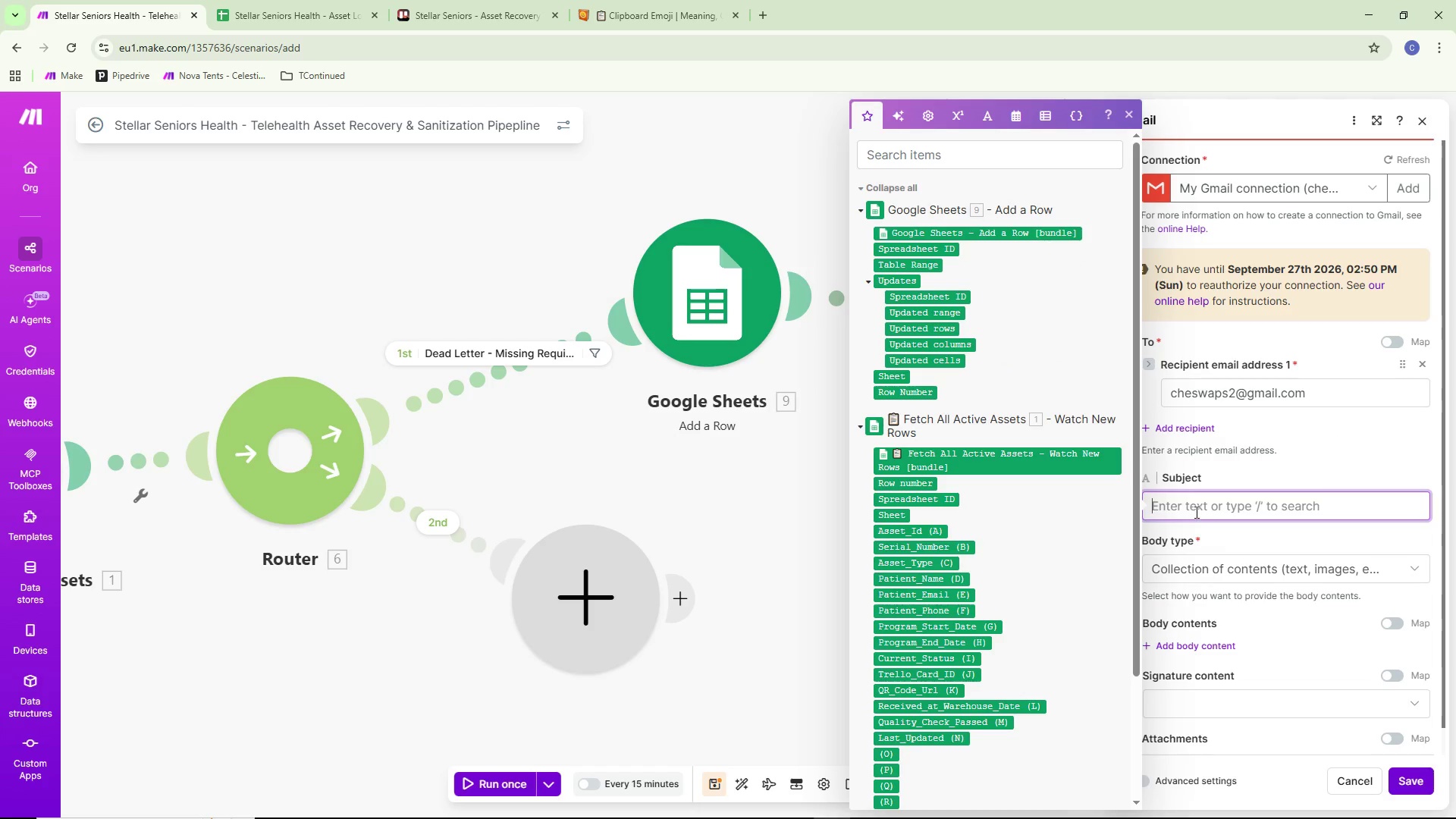 
key(Control+ControlLeft)
 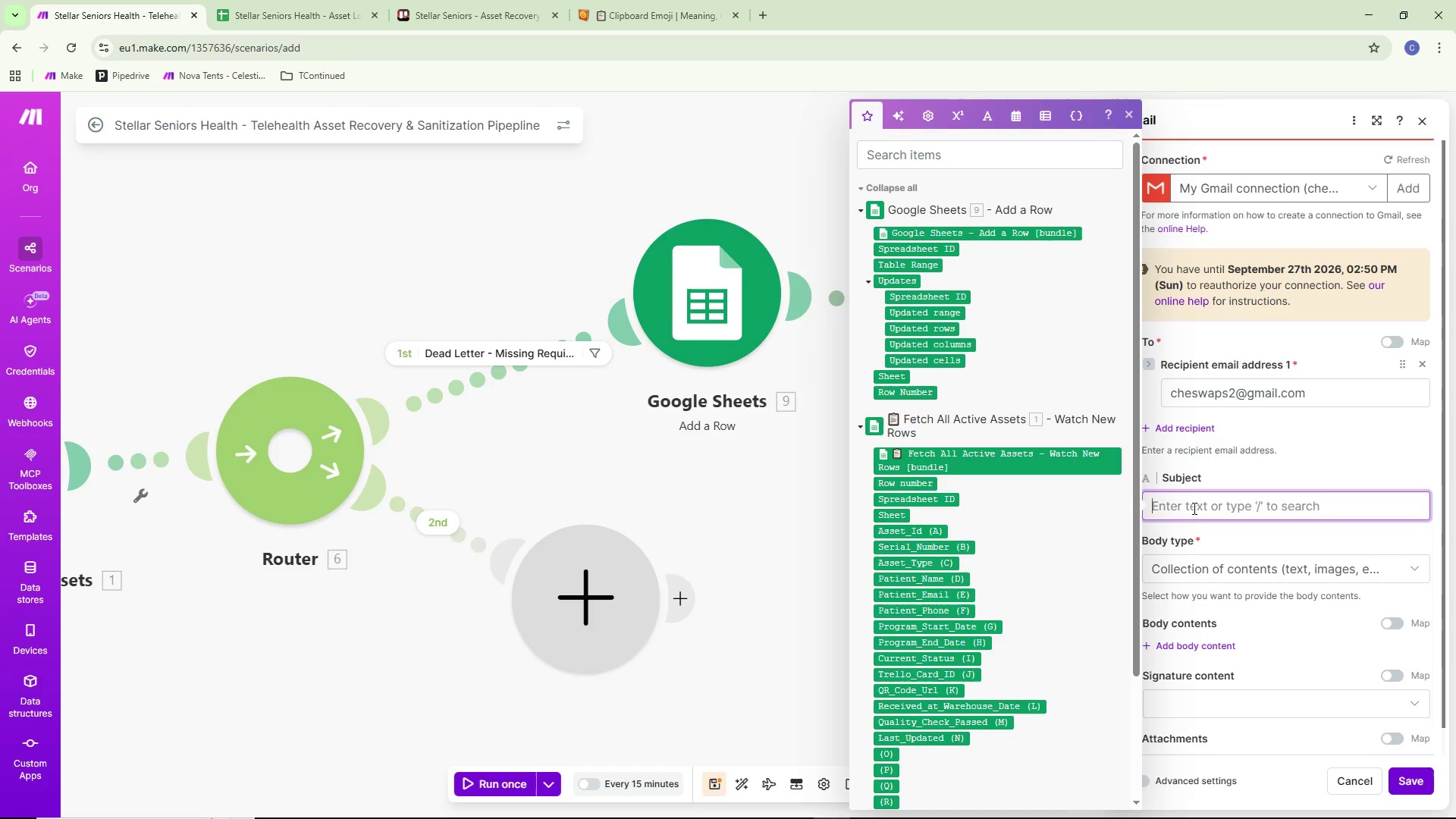 
key(Control+V)
 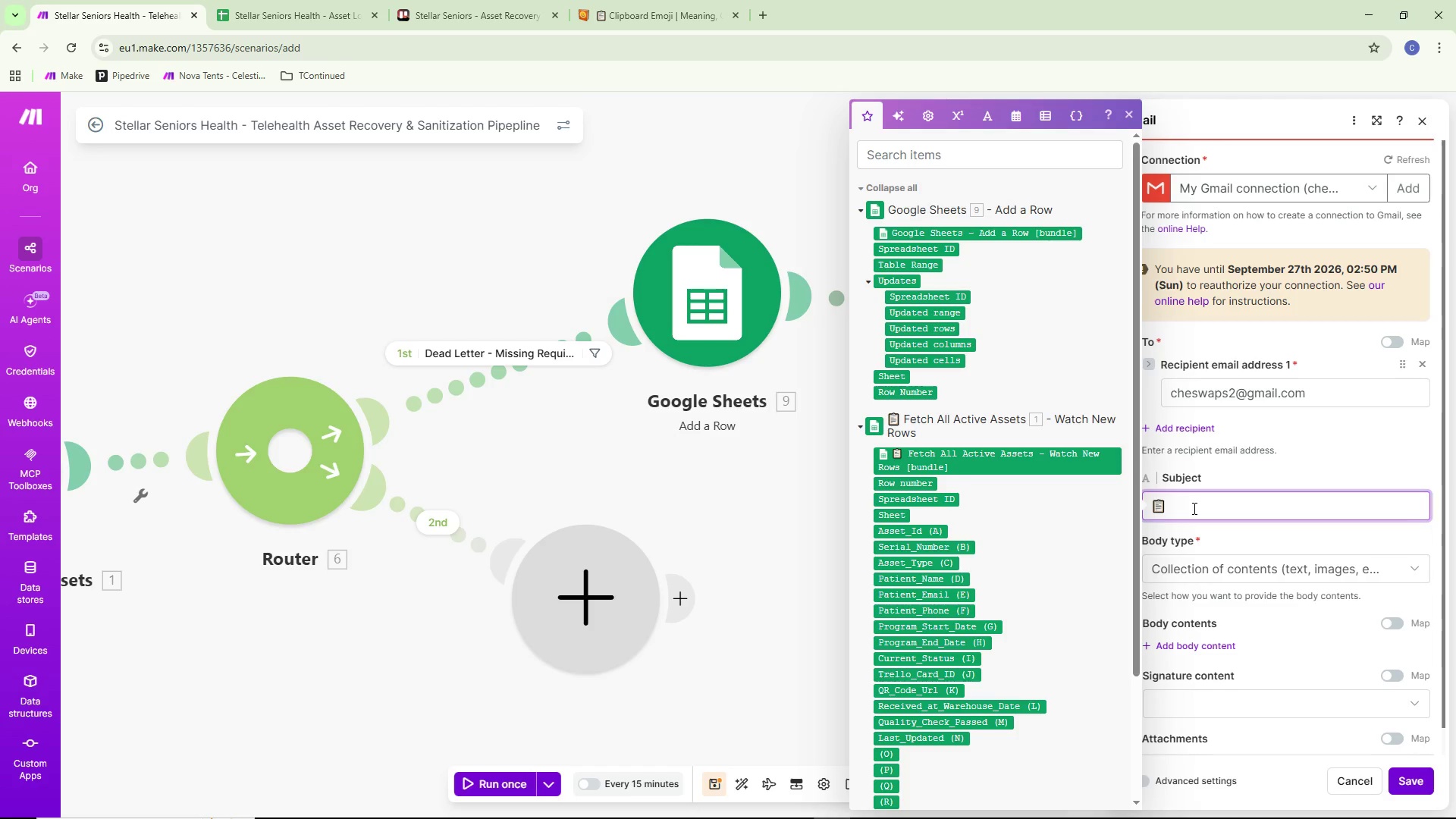 
key(Backspace)
 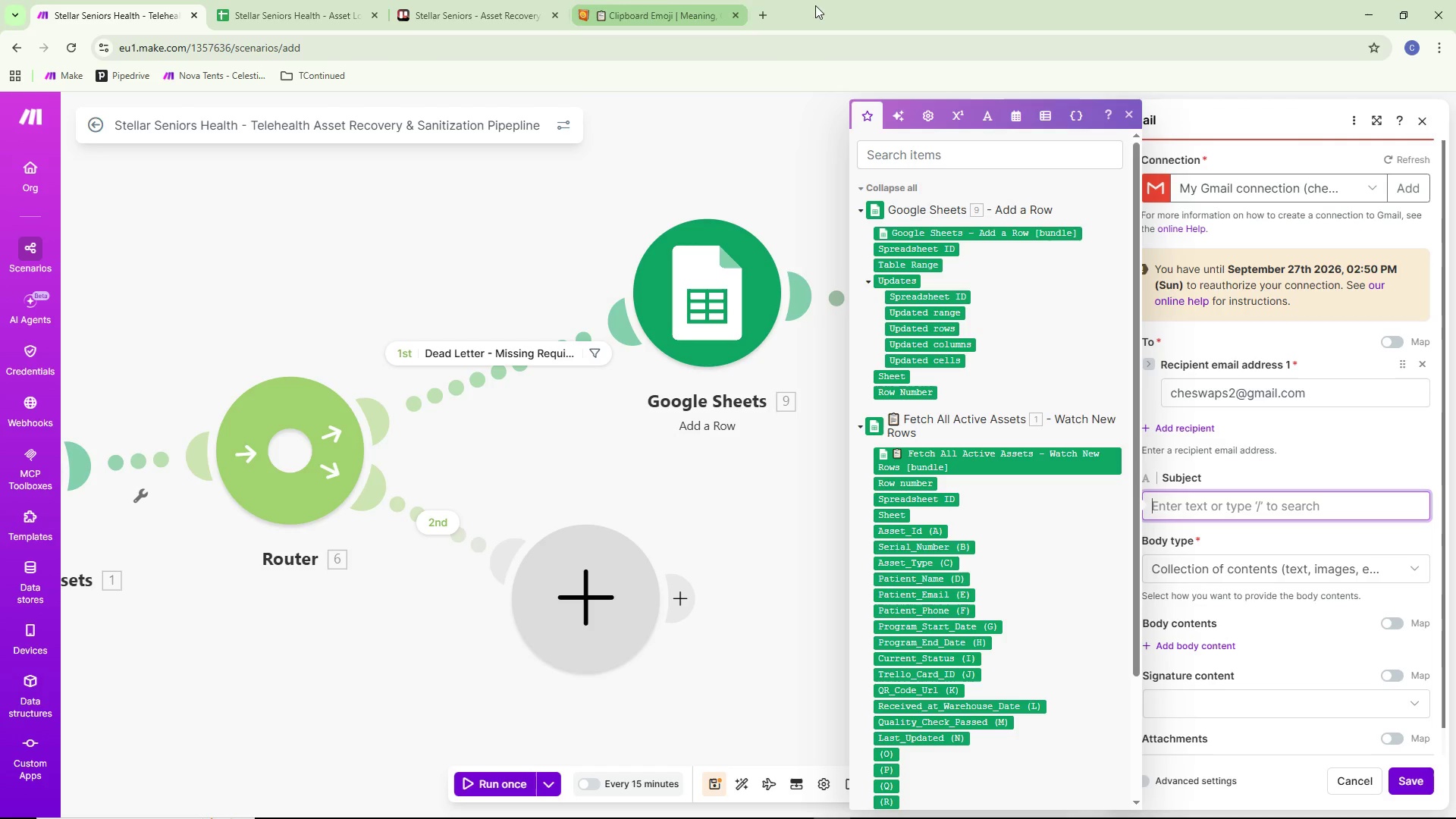 
left_click([767, 10])
 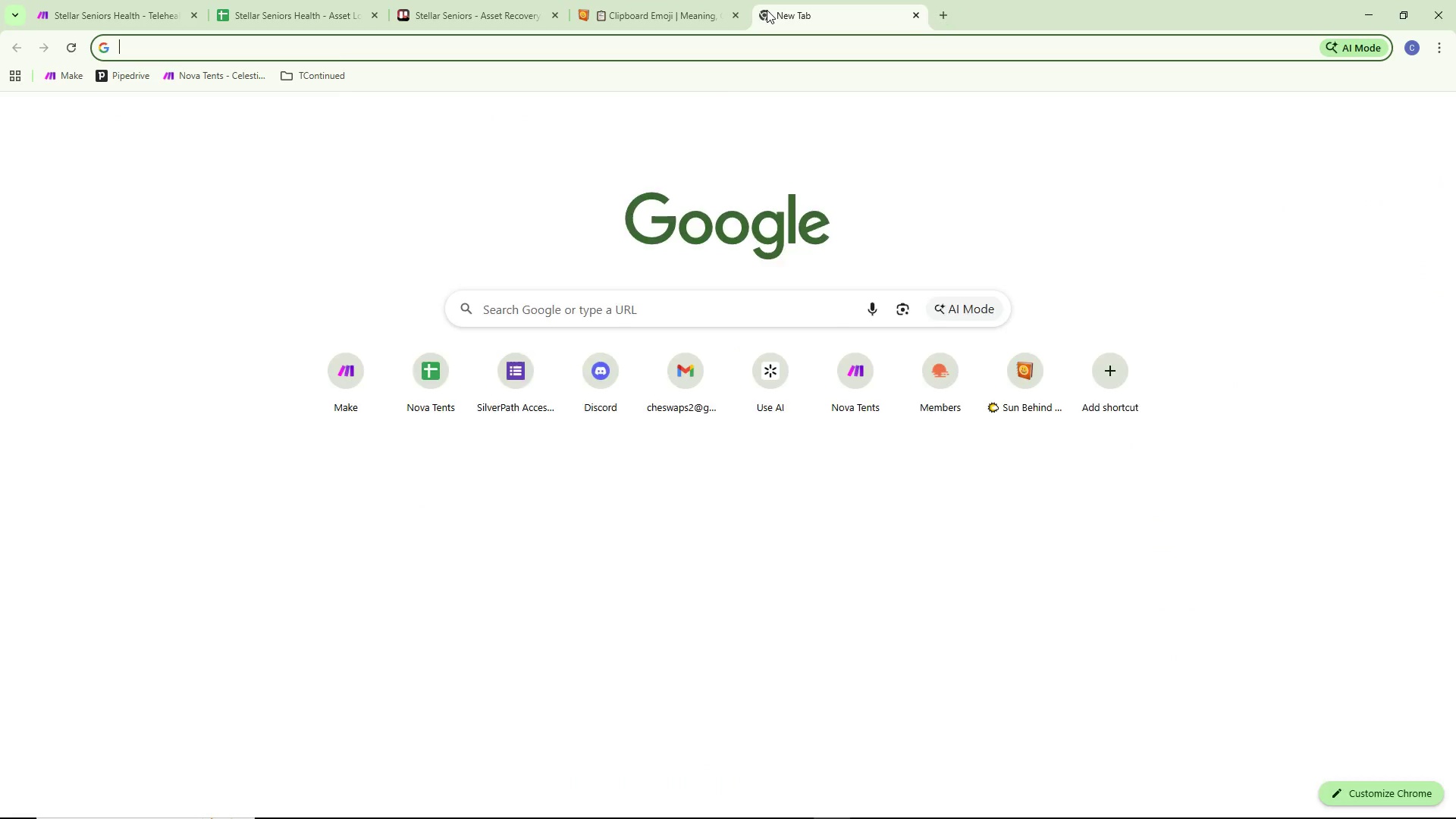 
type(warning)
 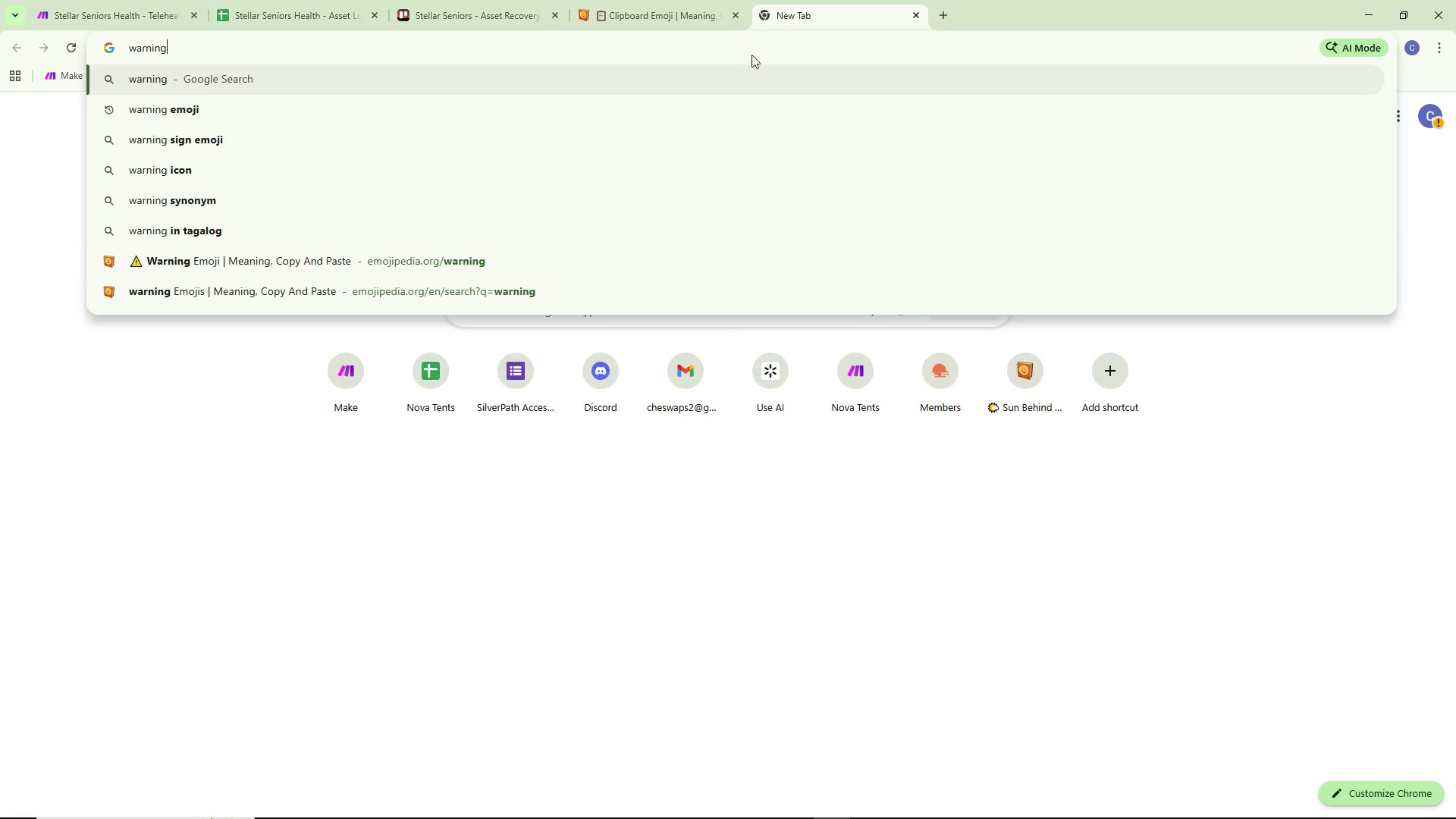 
left_click([743, 106])
 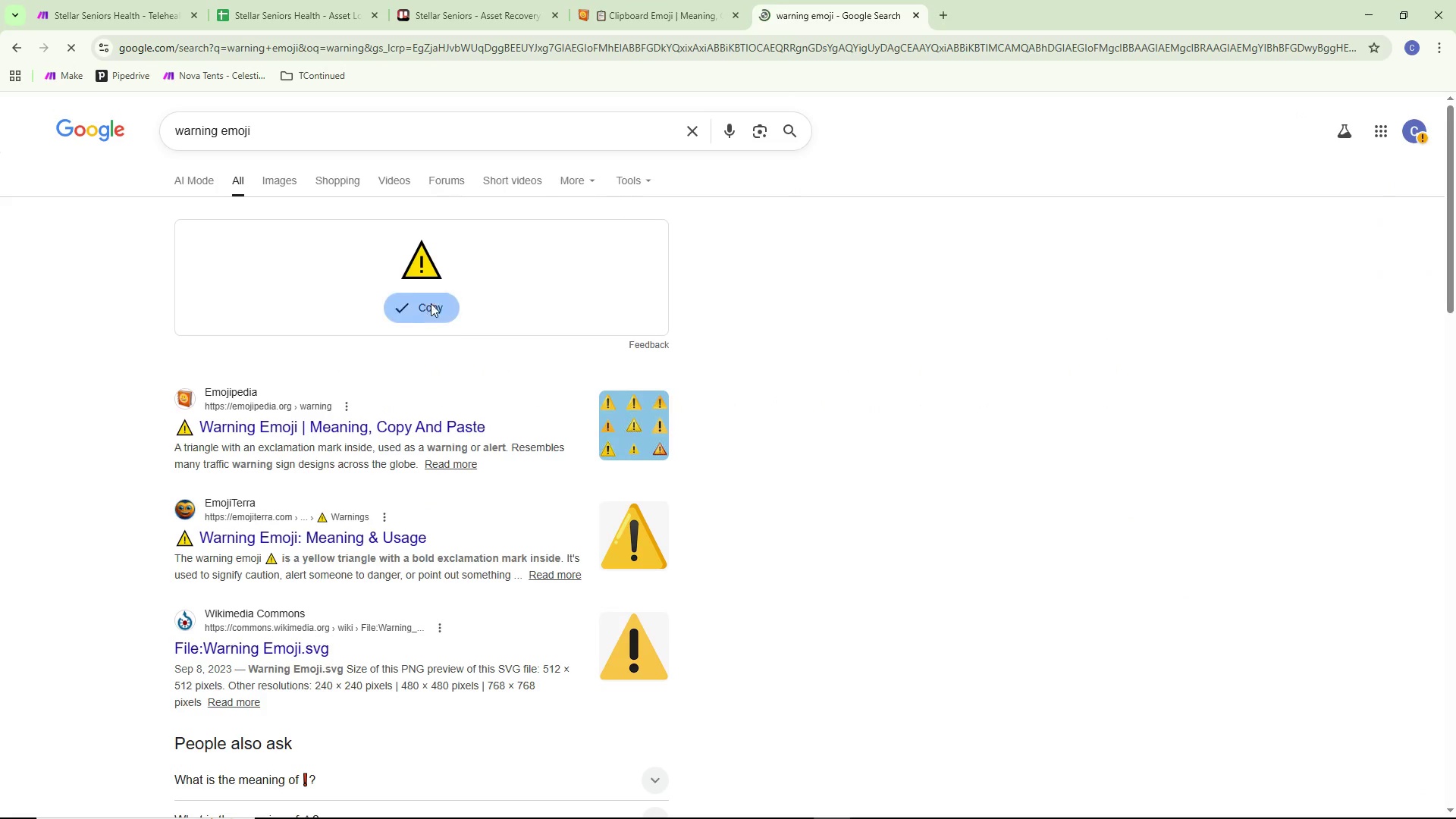 
left_click([126, 0])
 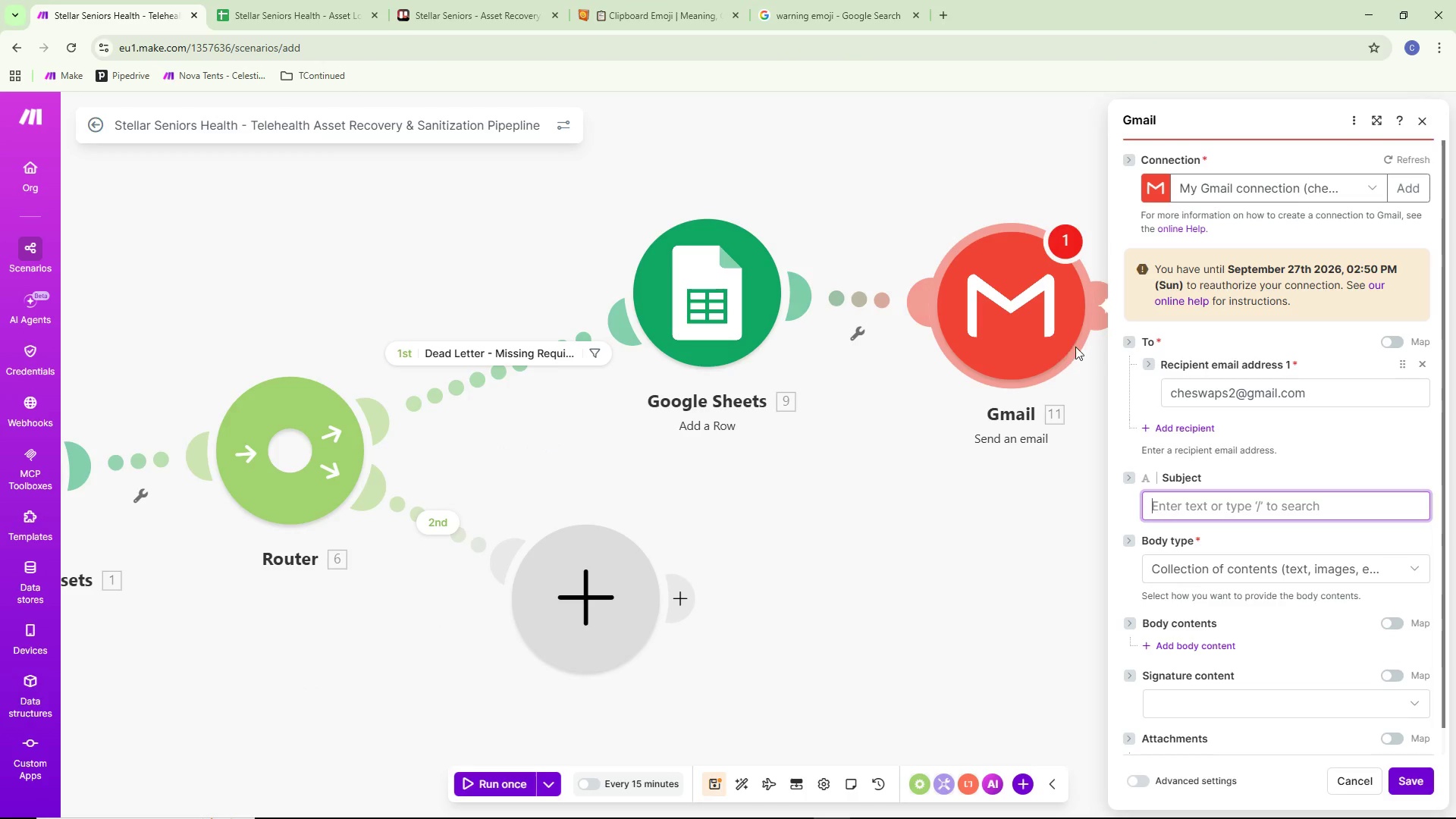 
key(Control+B)
 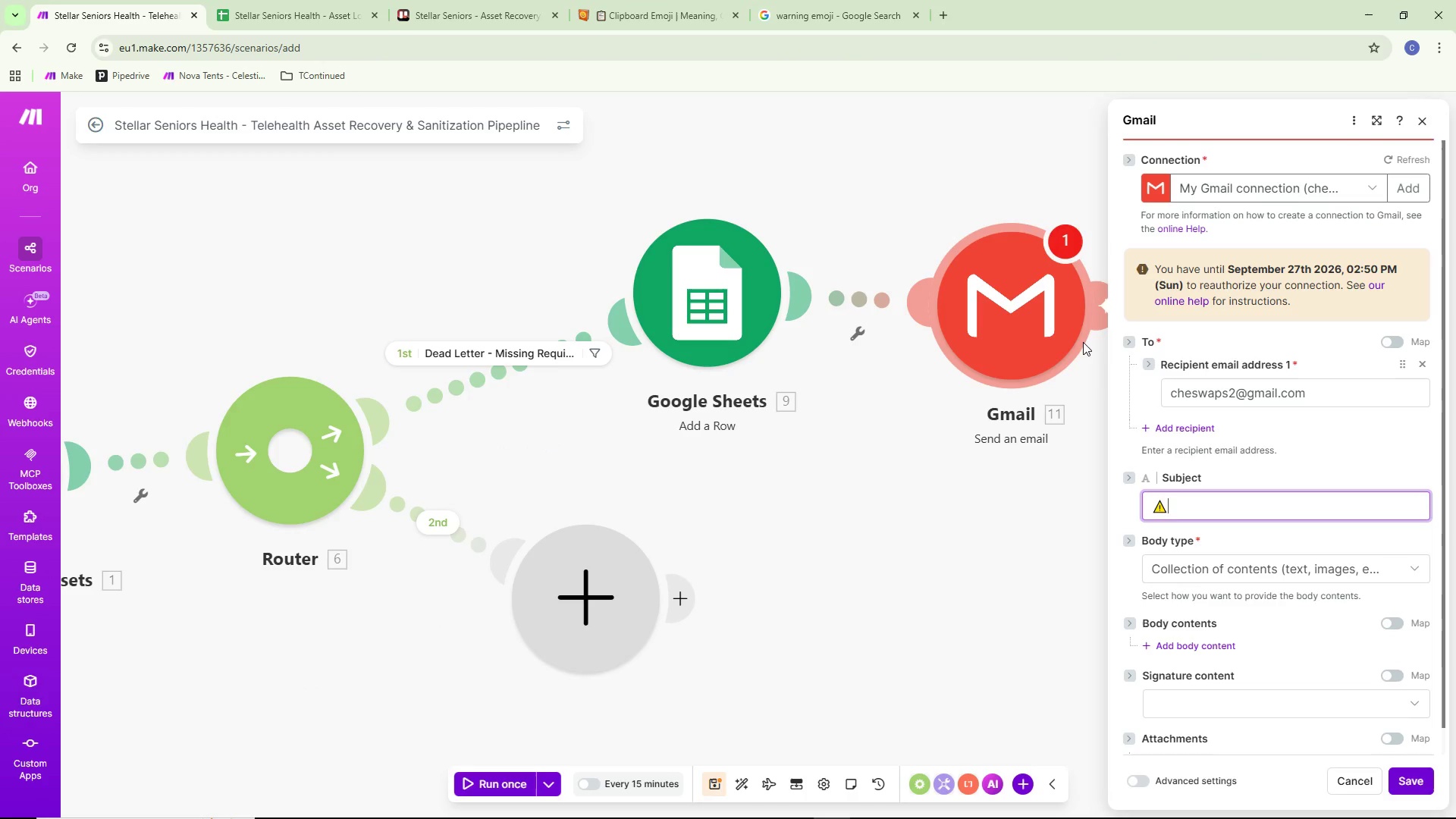 
key(Control+V)
 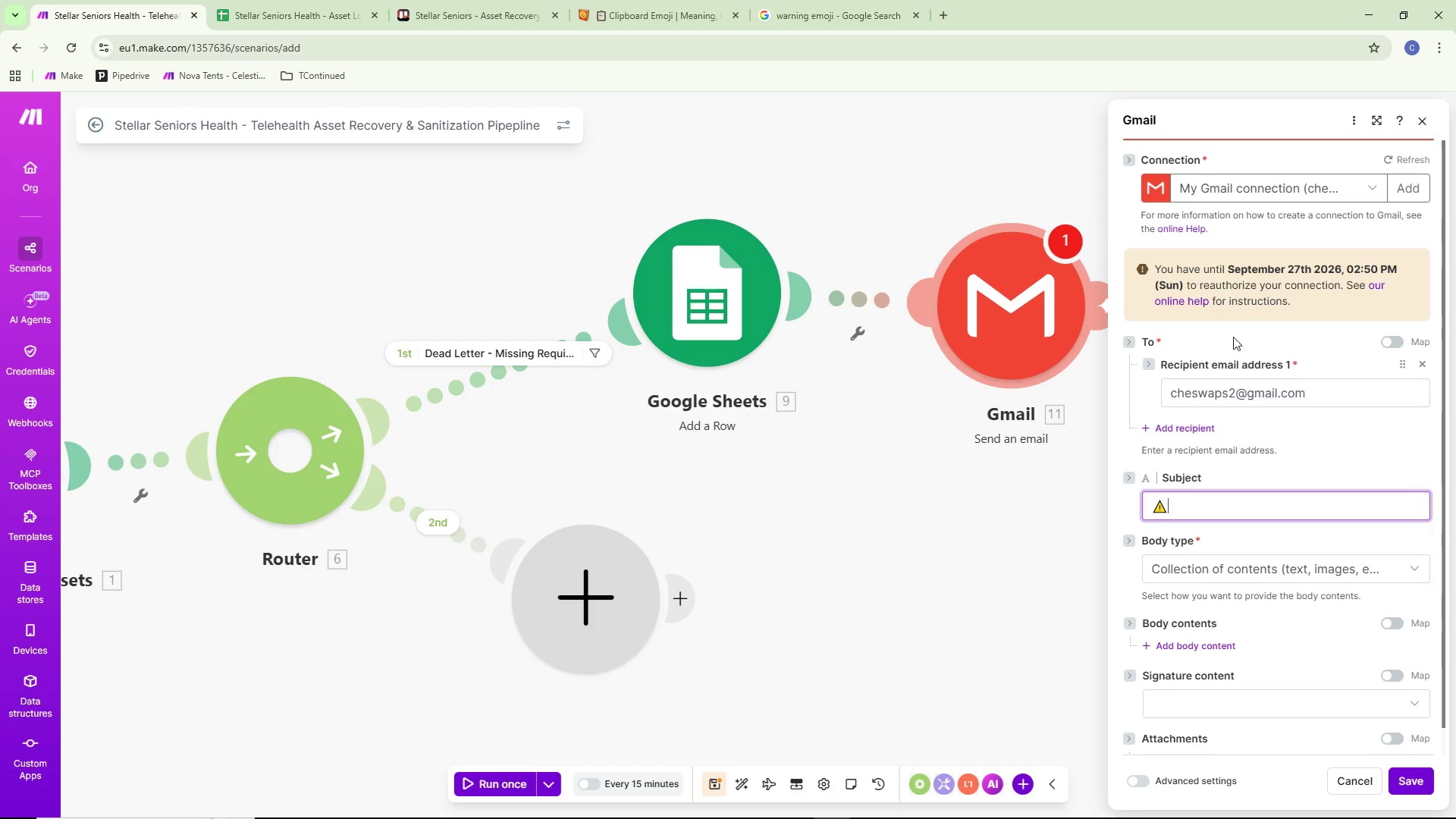 
type( Asset)
 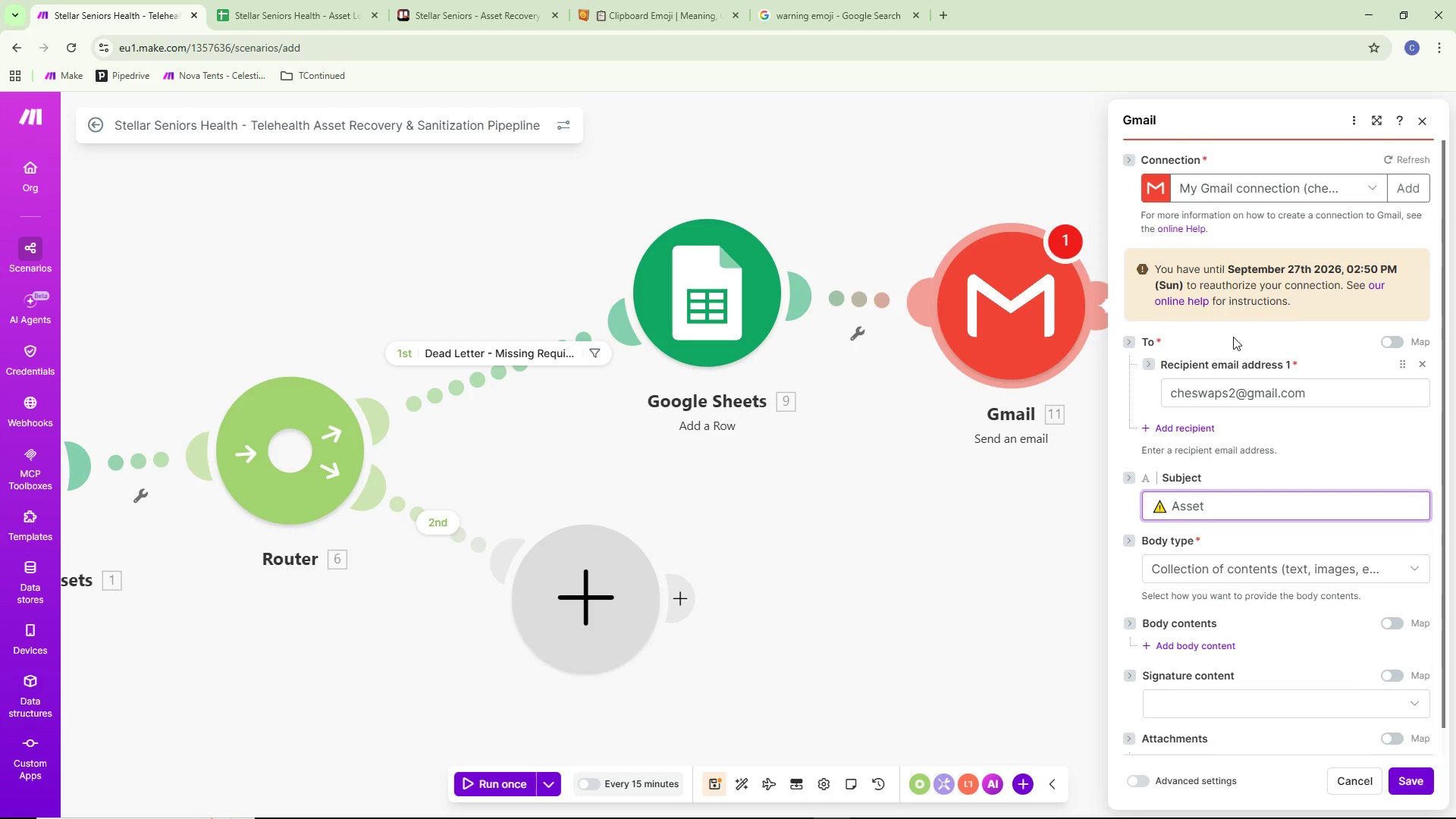 
type( Regisr)
key(Backspace)
type(try Error - Missing Date)
key(Backspace)
type(a - )
 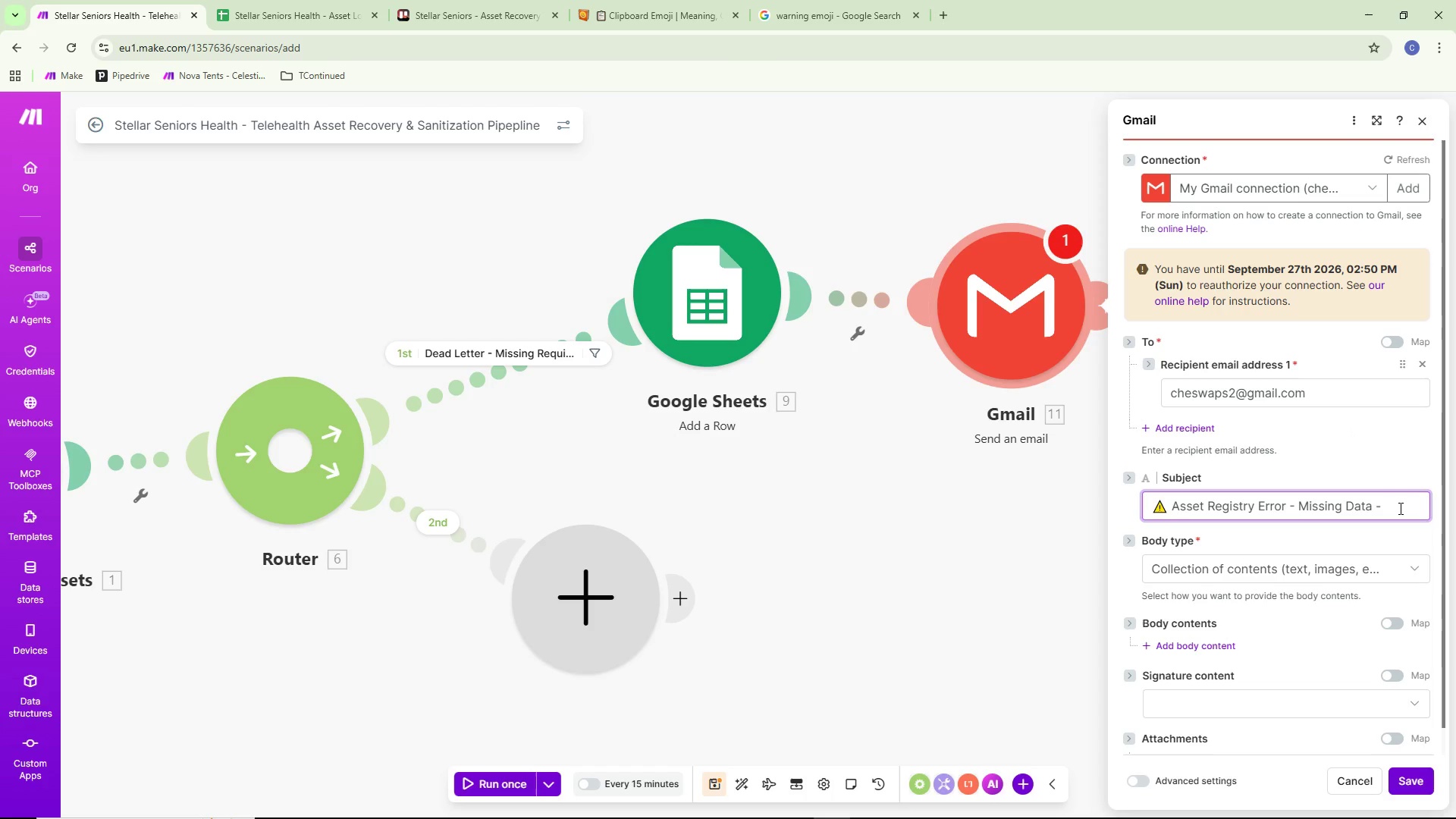 
wait(5.19)
 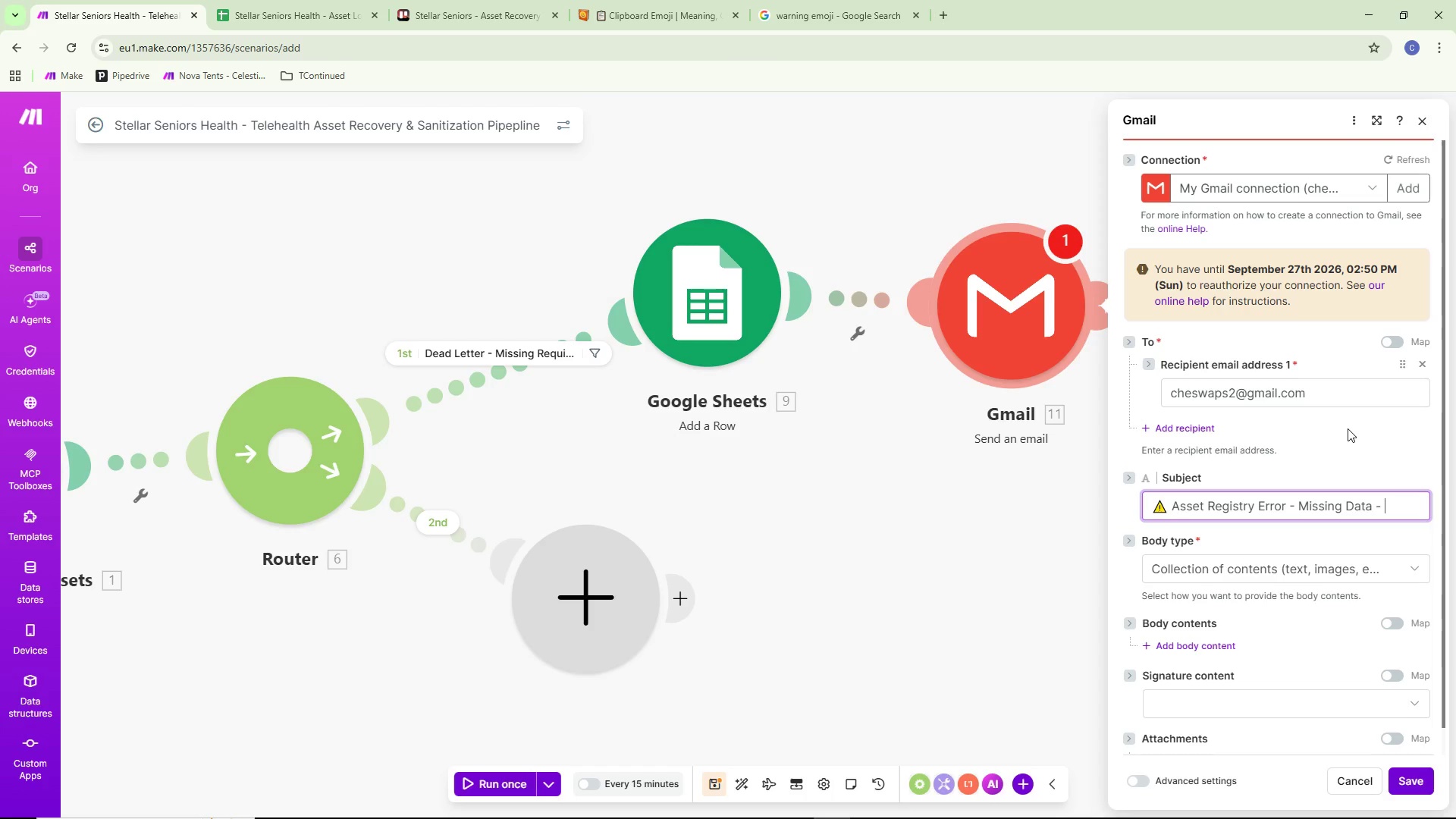 
left_click([1399, 508])
 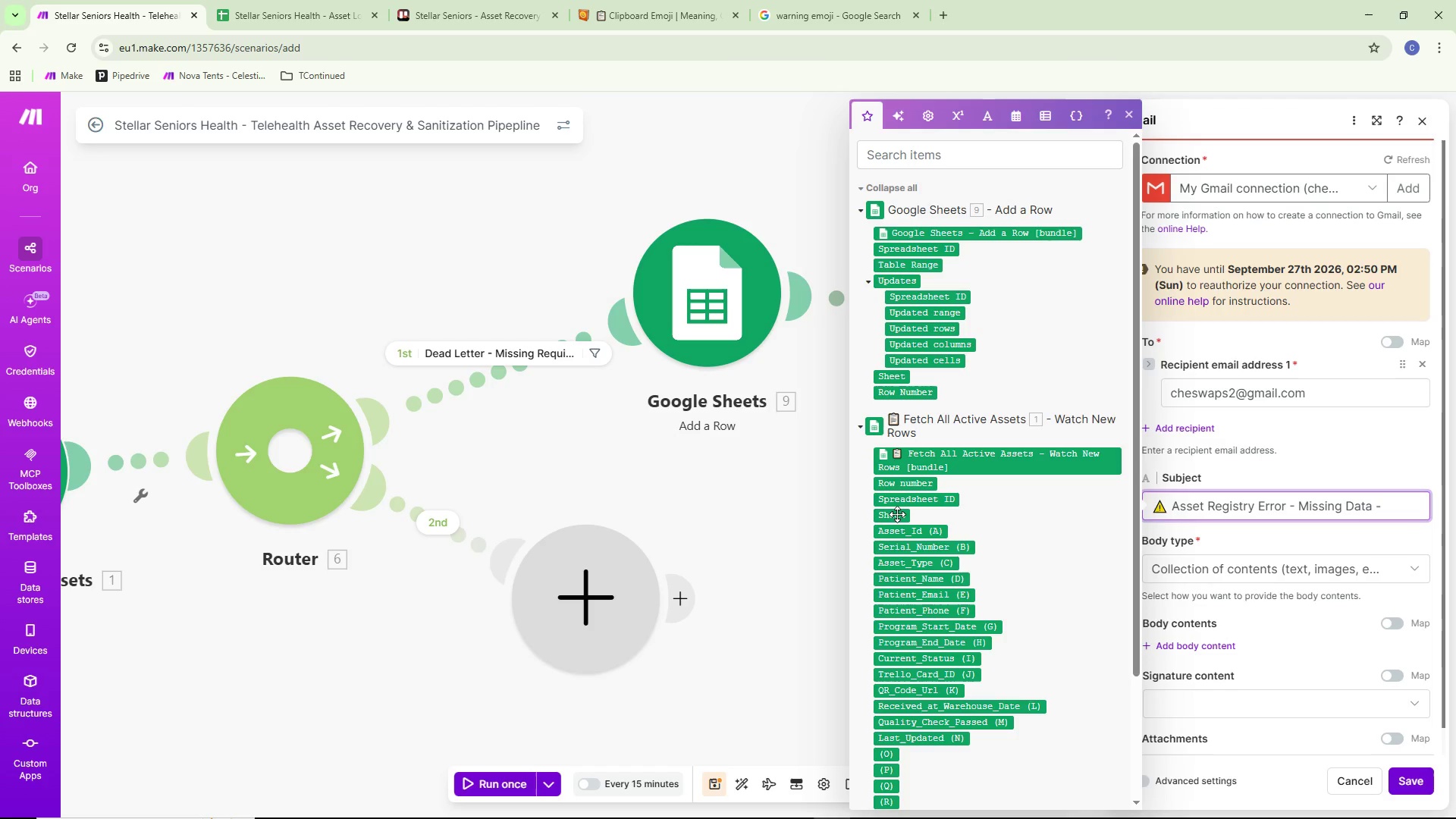 
wait(5.47)
 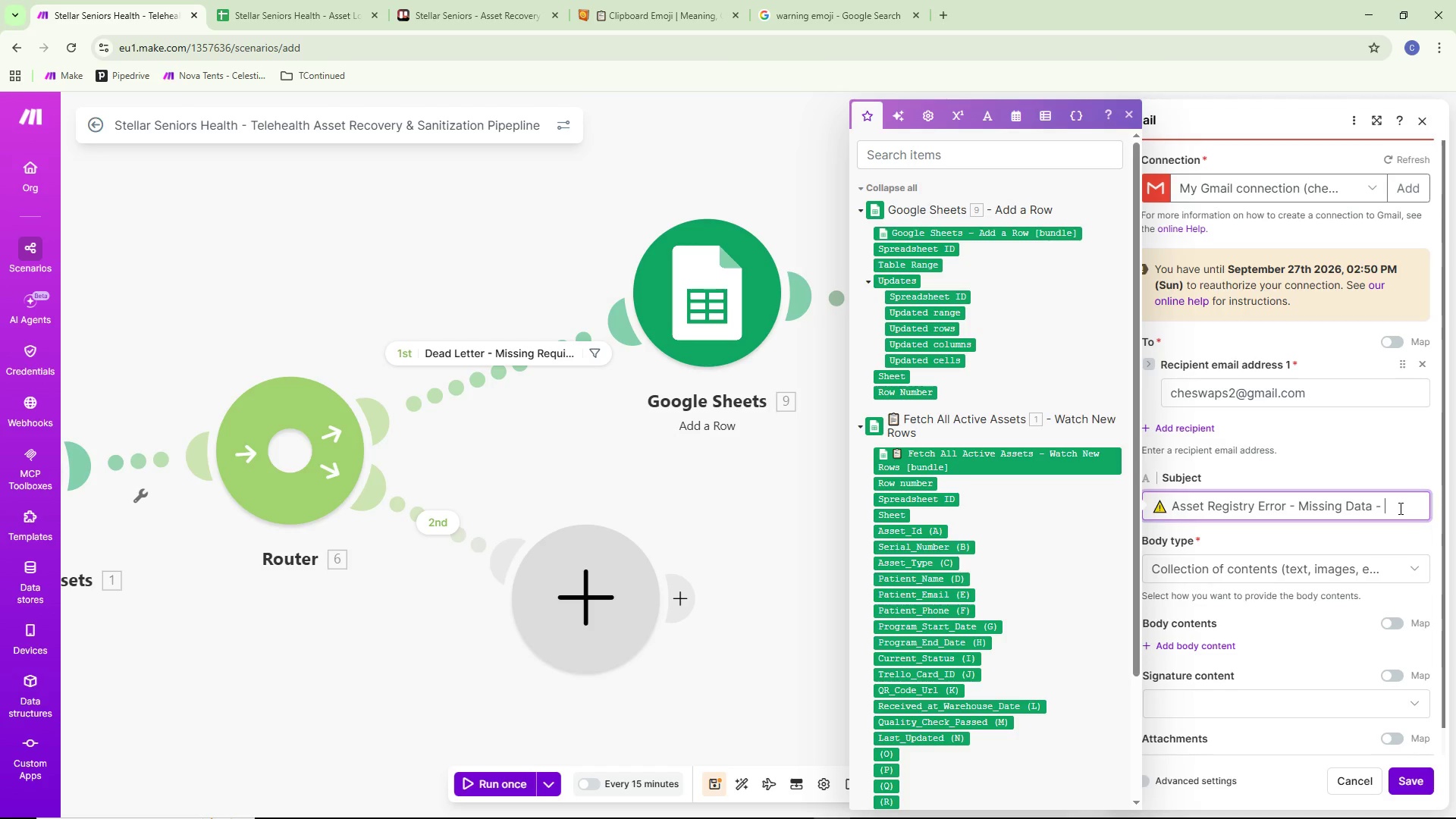 
left_click([925, 532])
 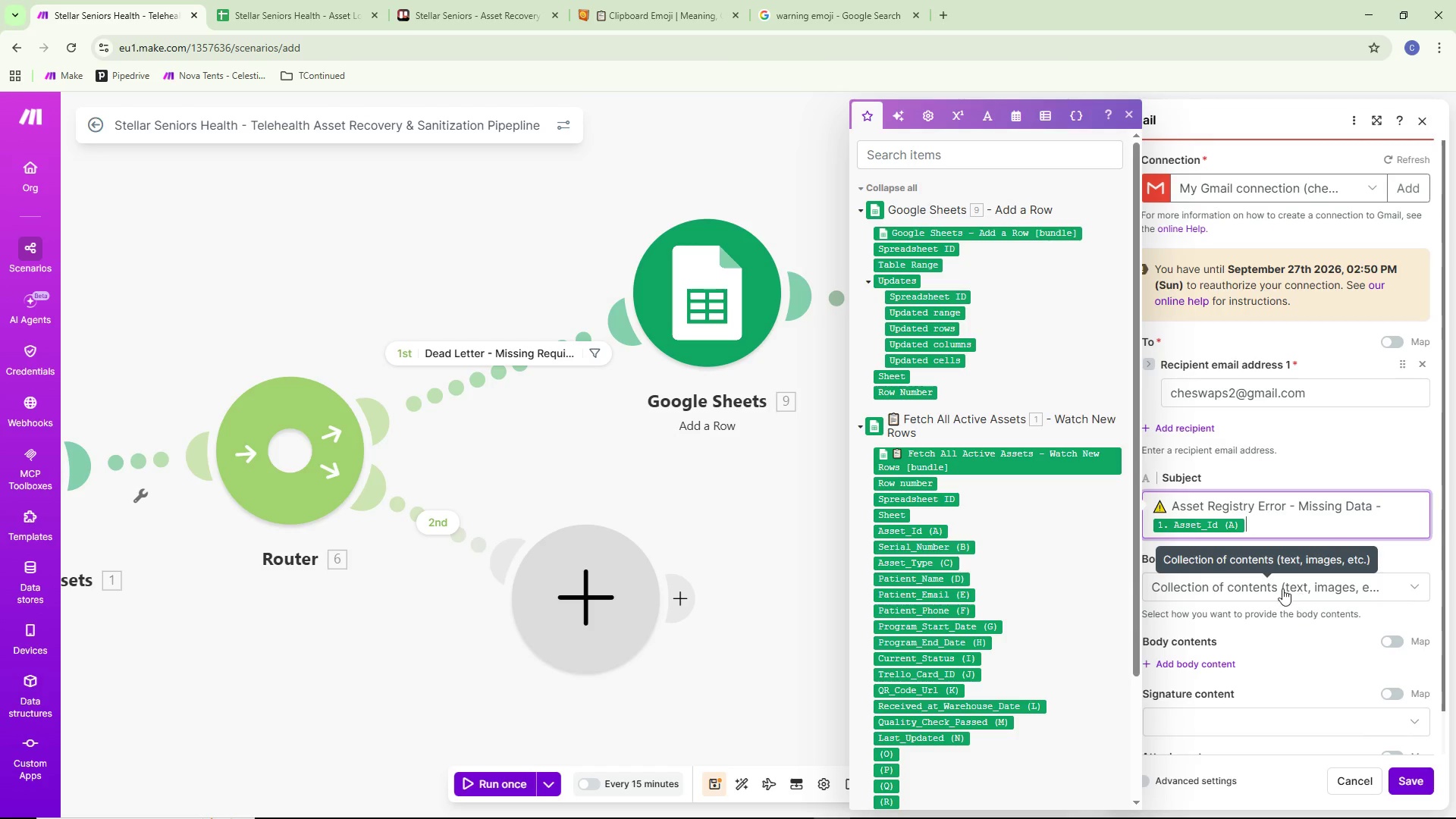 
left_click([1195, 660])
 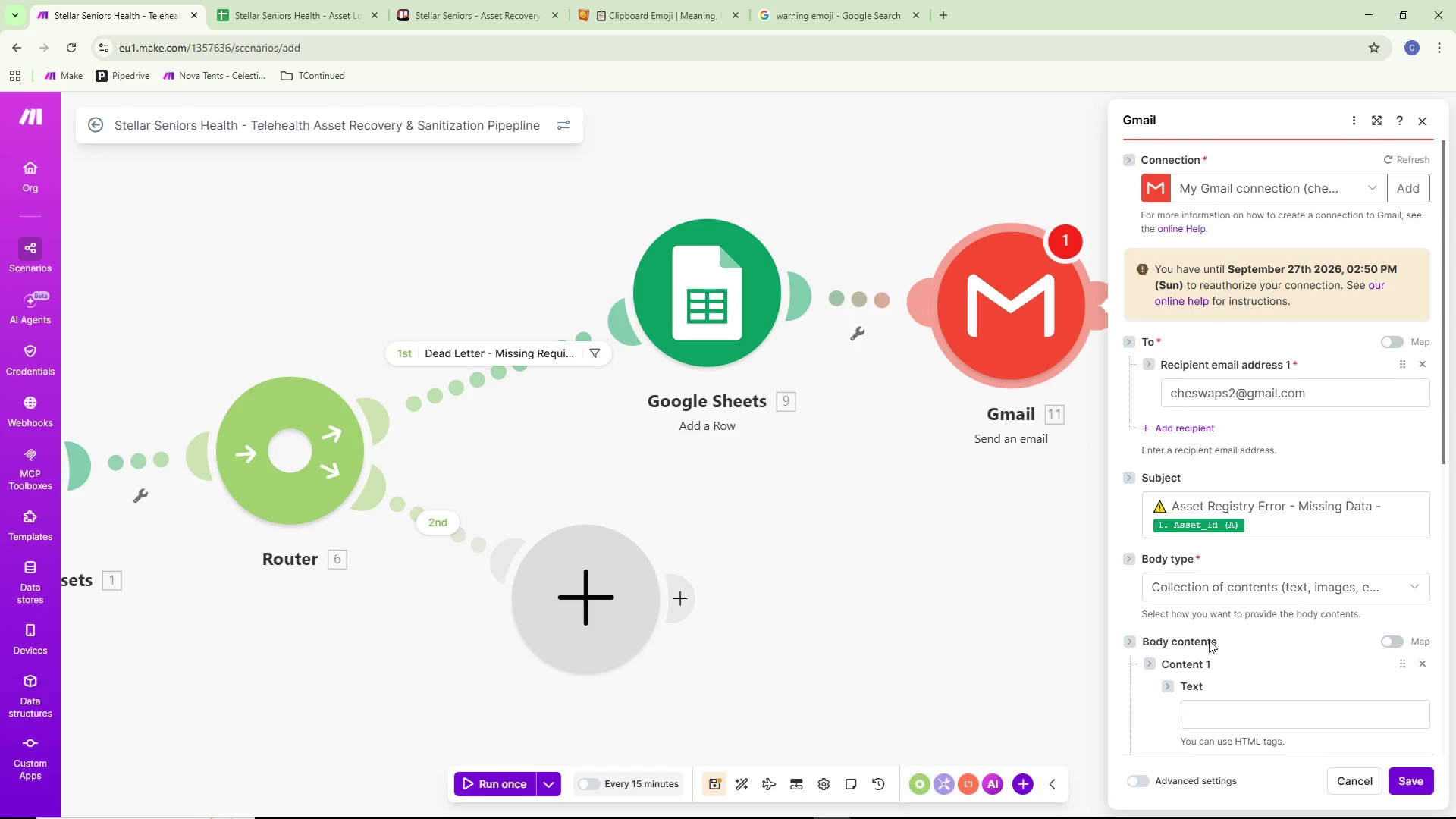 
scroll: coordinate [1228, 609], scroll_direction: down, amount: 2.0
 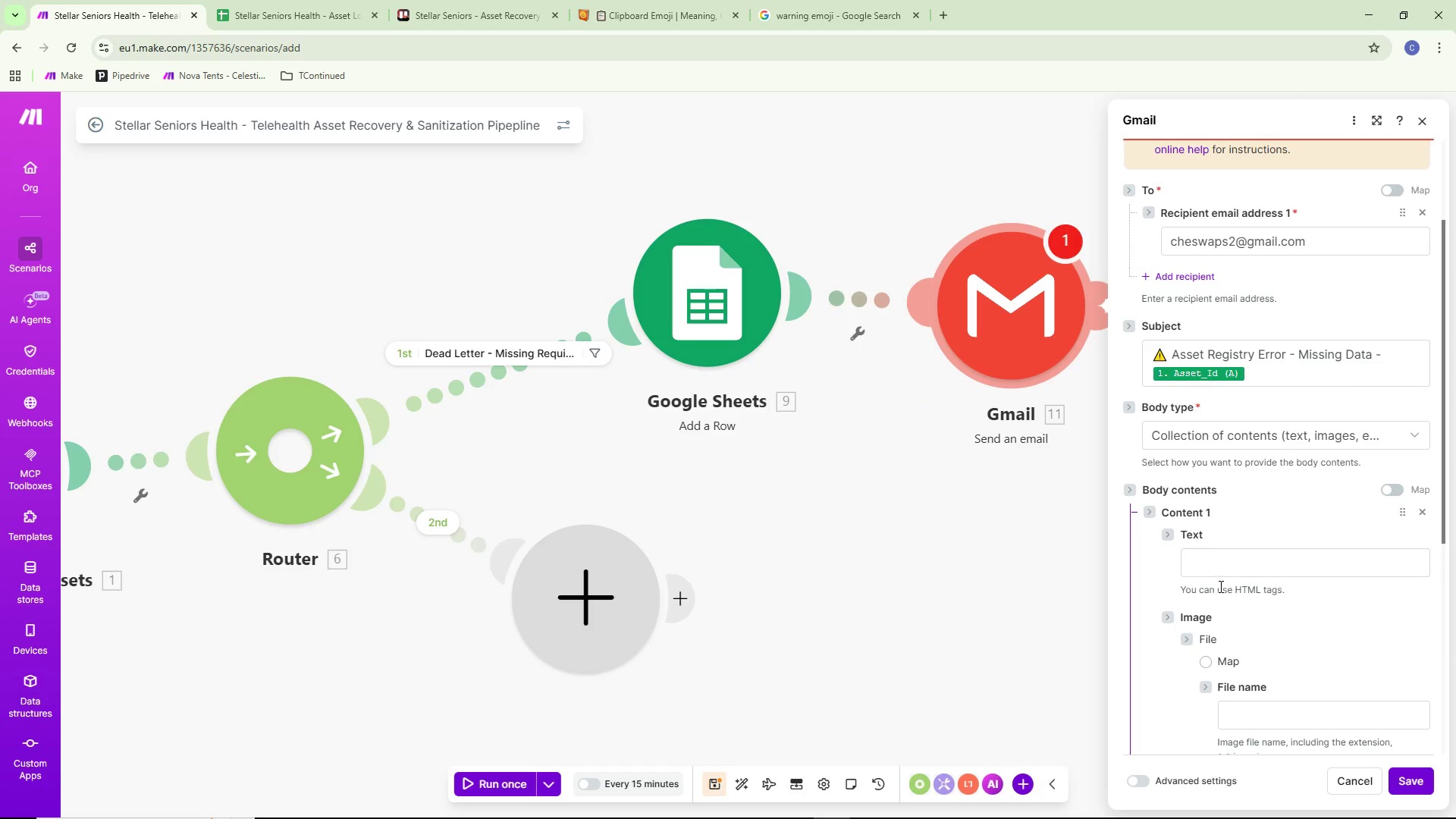 
left_click([1215, 567])
 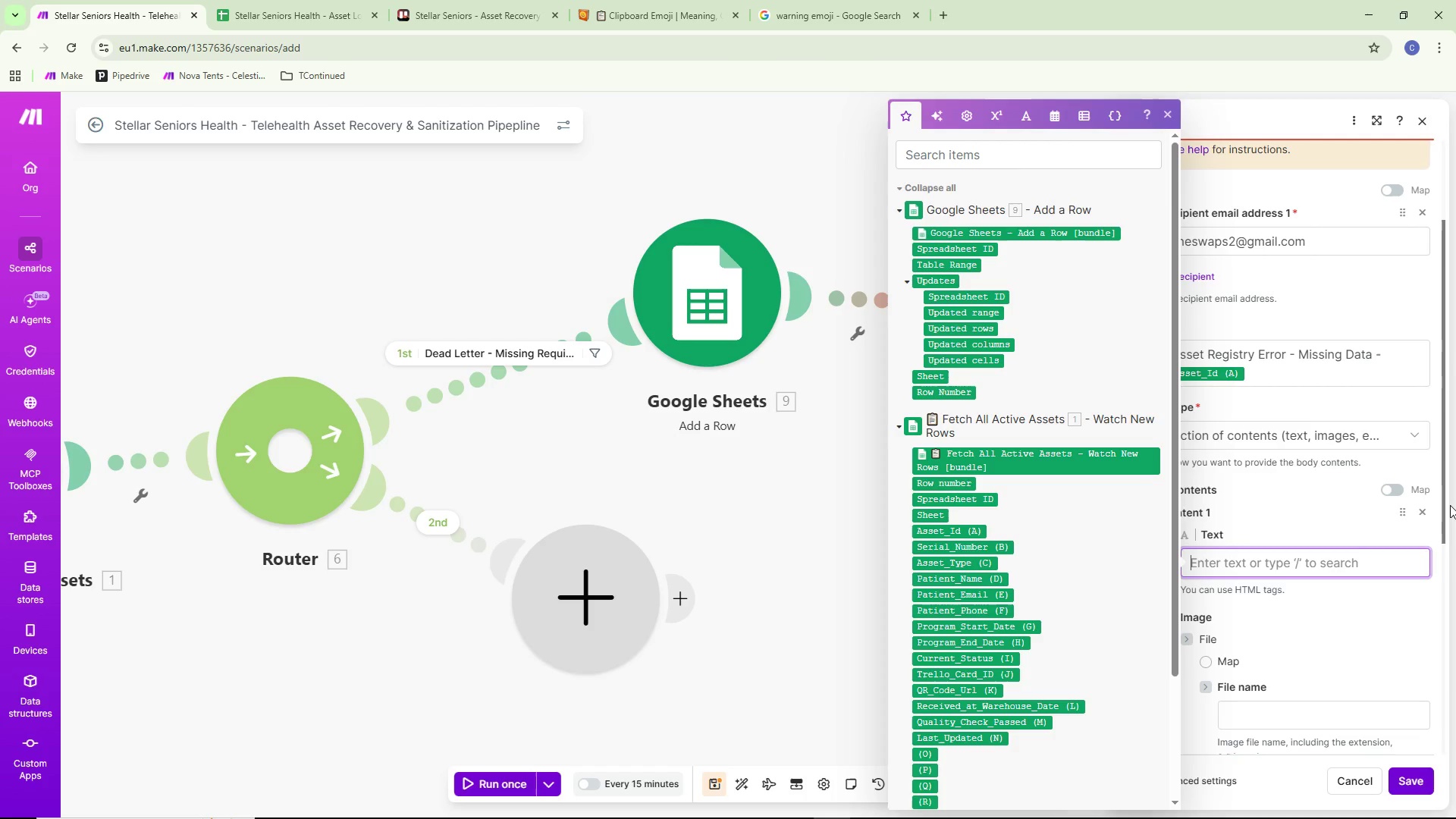 
type(A logistics record is missing required information nad)
 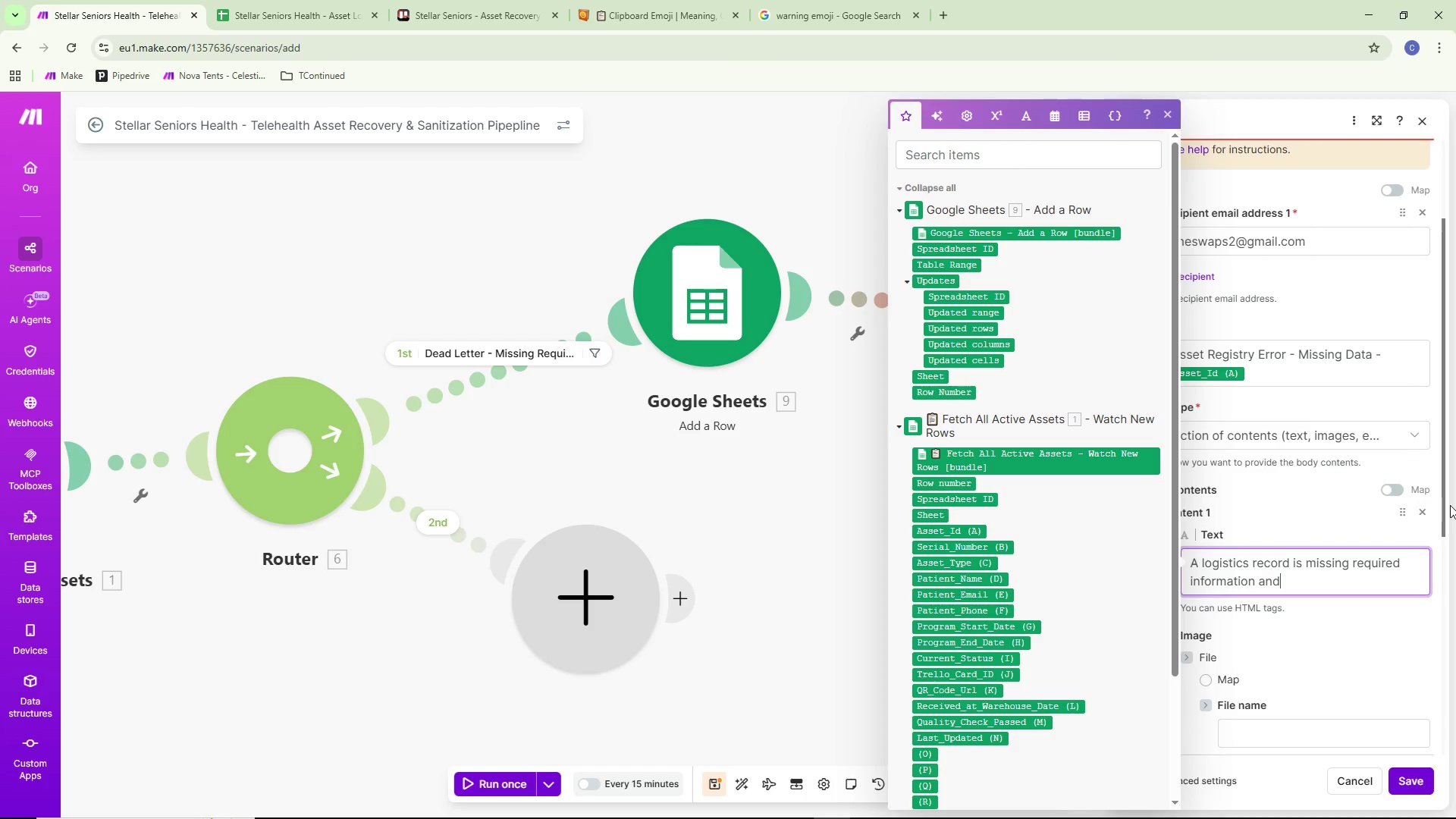 
type( cannot be processed by the automation.)
 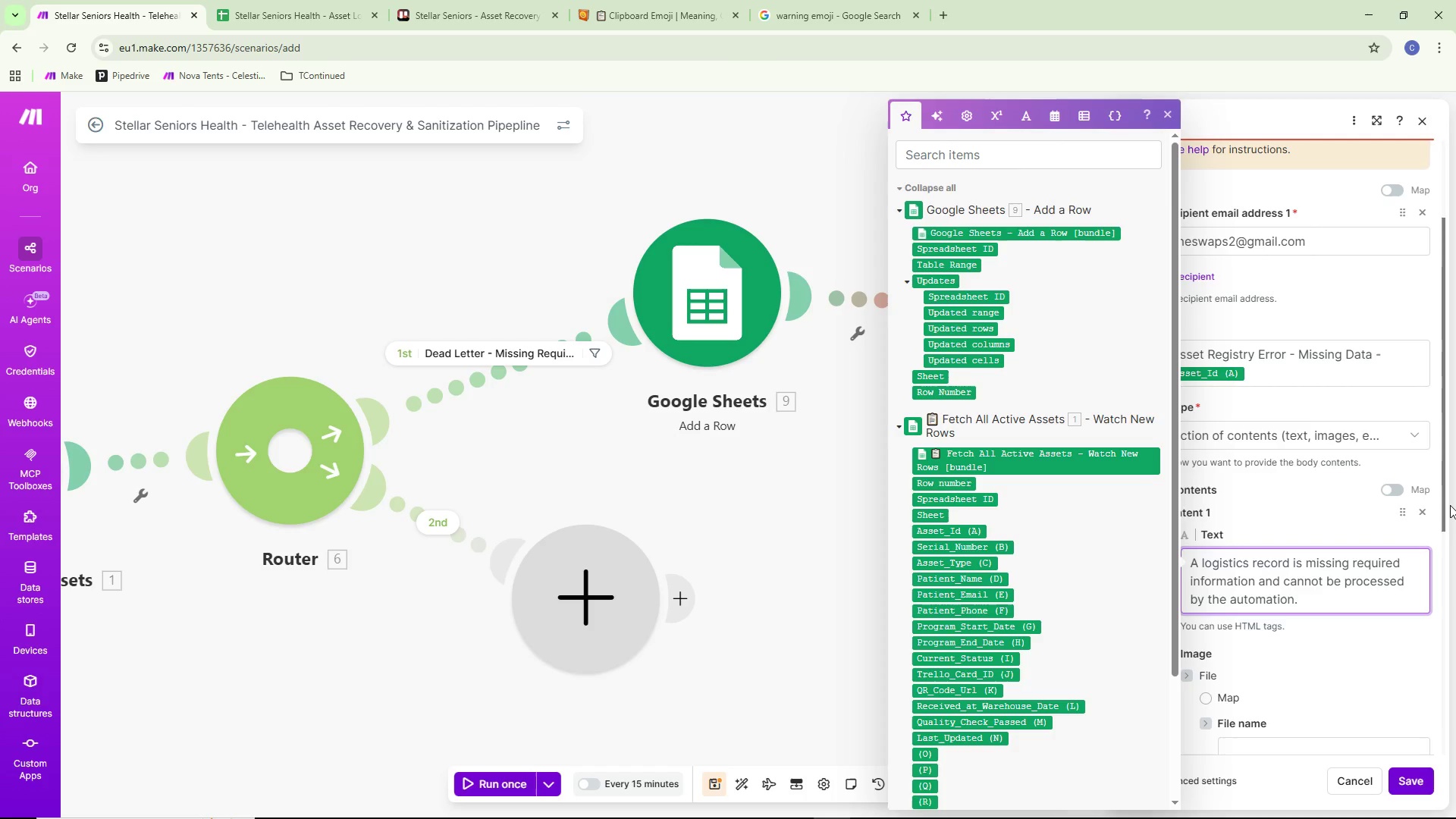 
key(Enter)
 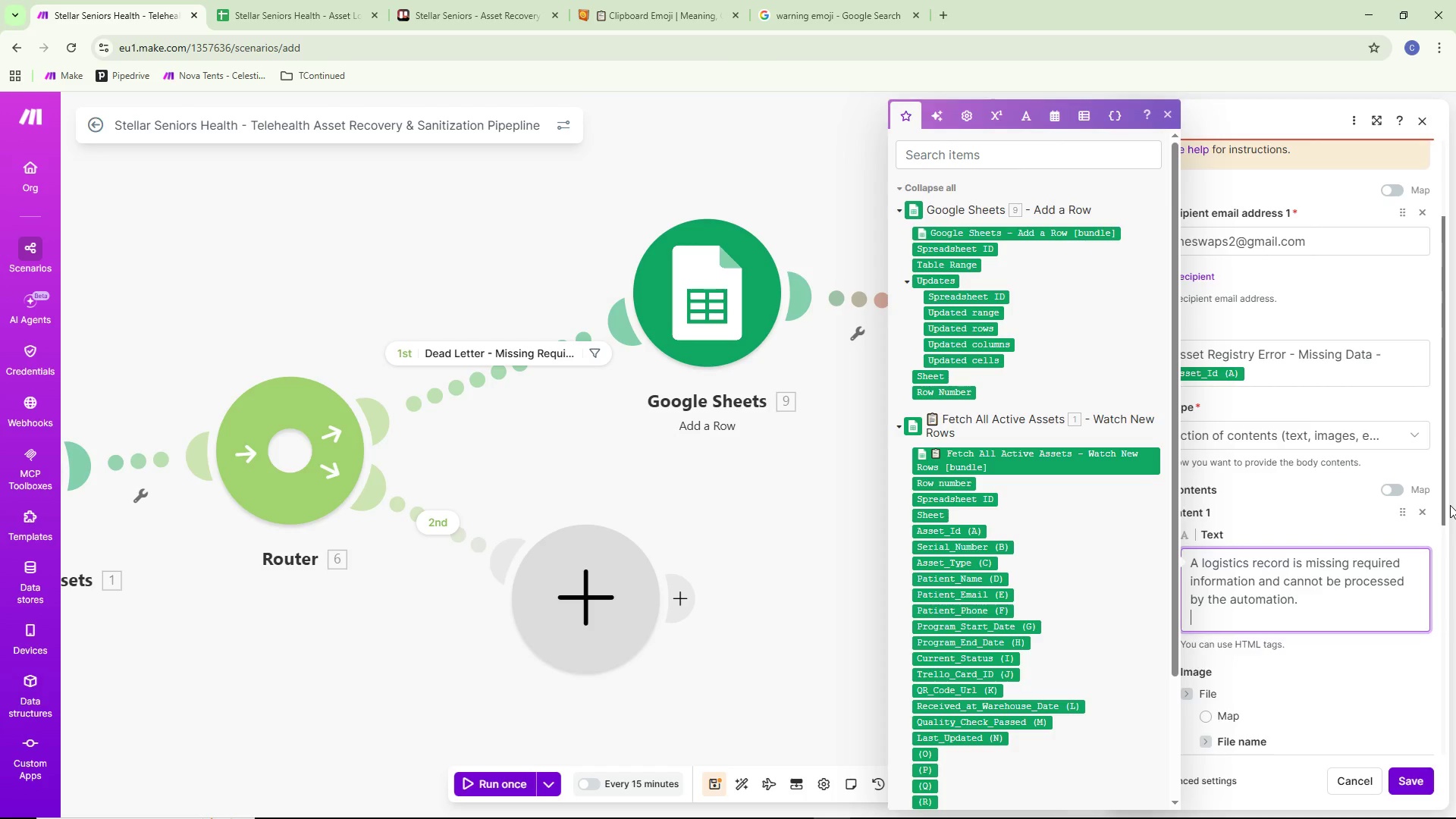 
key(Enter)
 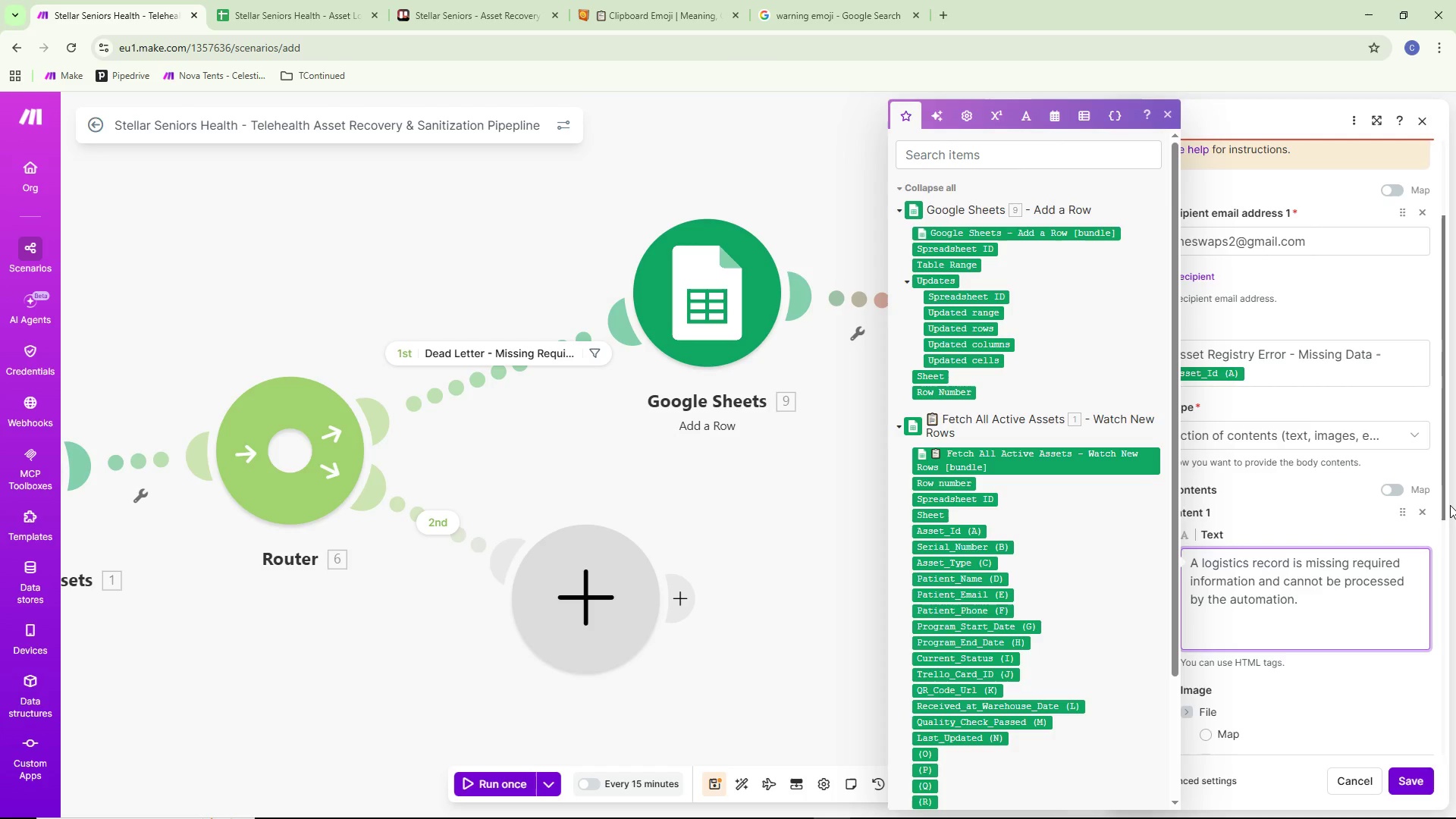 
type(Asset ID: )
 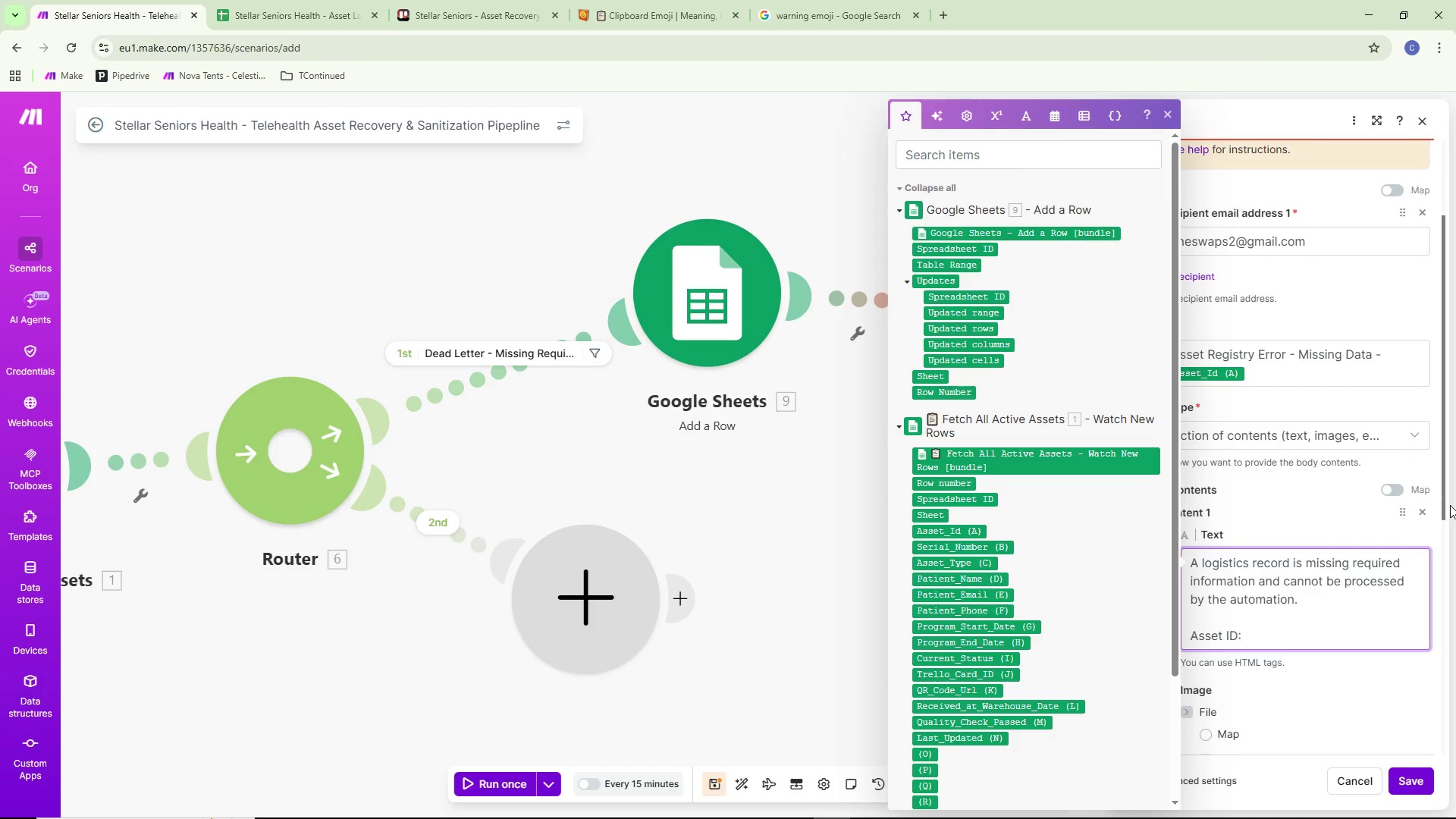 
key(Enter)
 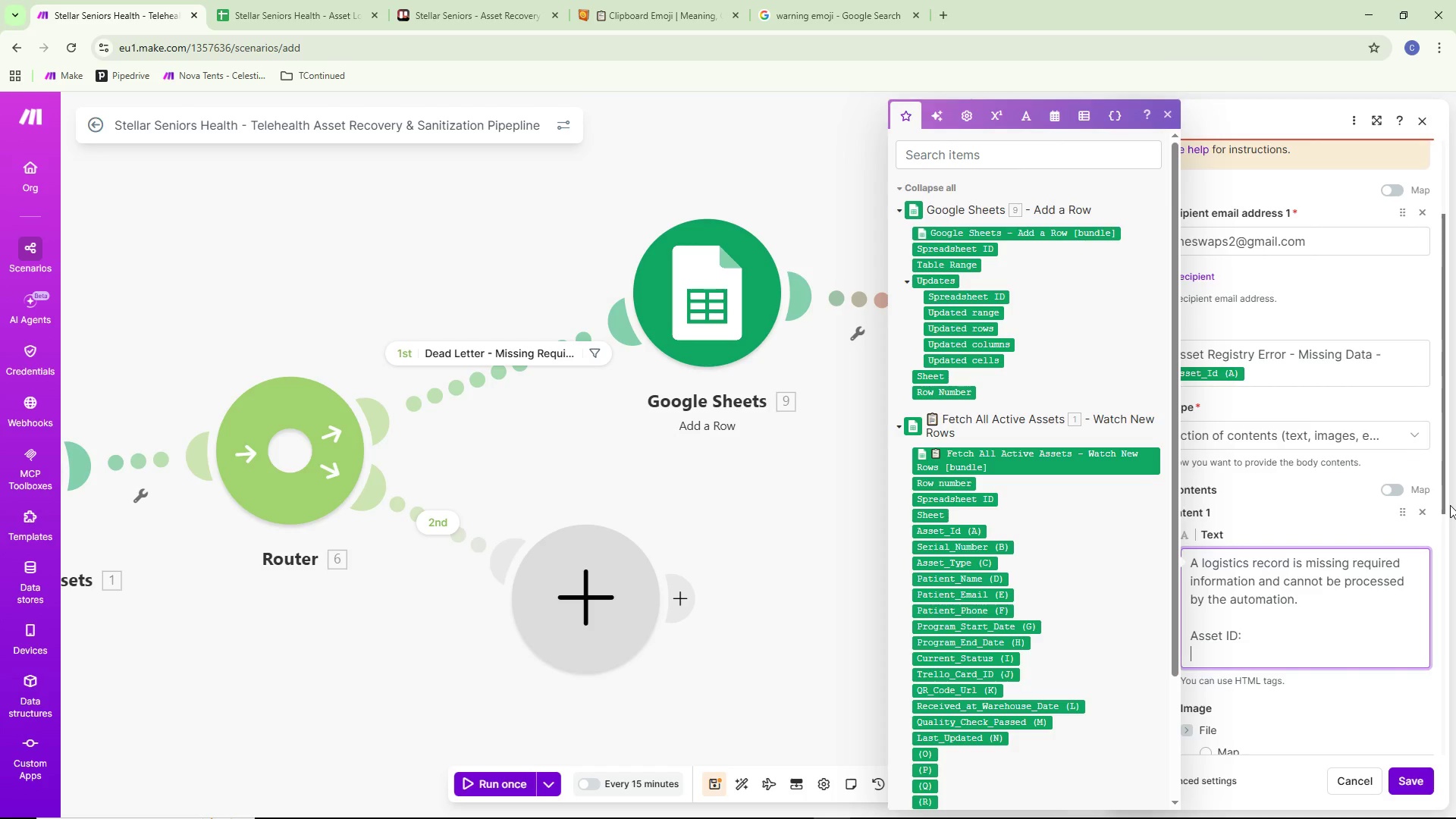 
type(Asset Type:)
 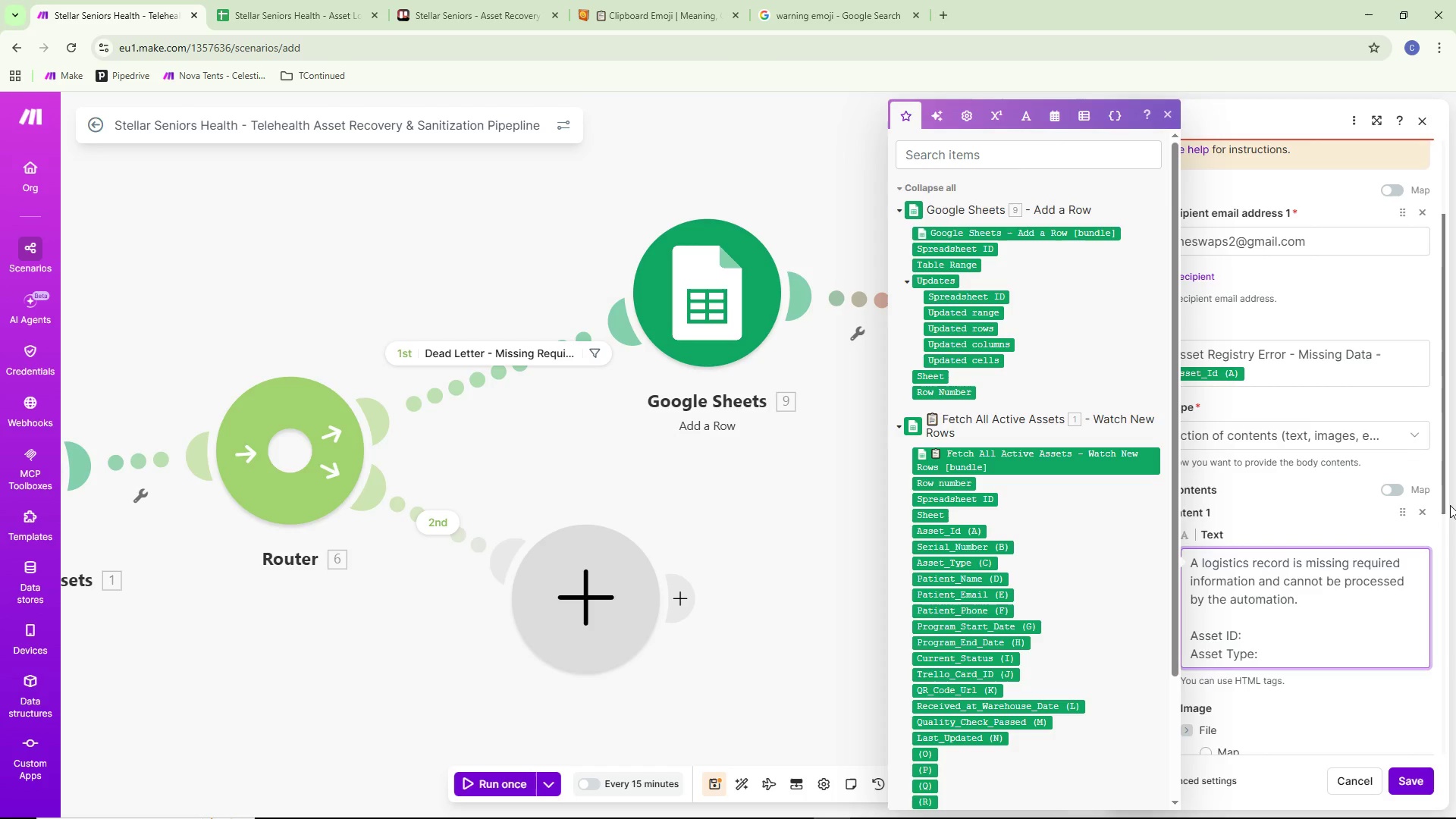 
key(Enter)
 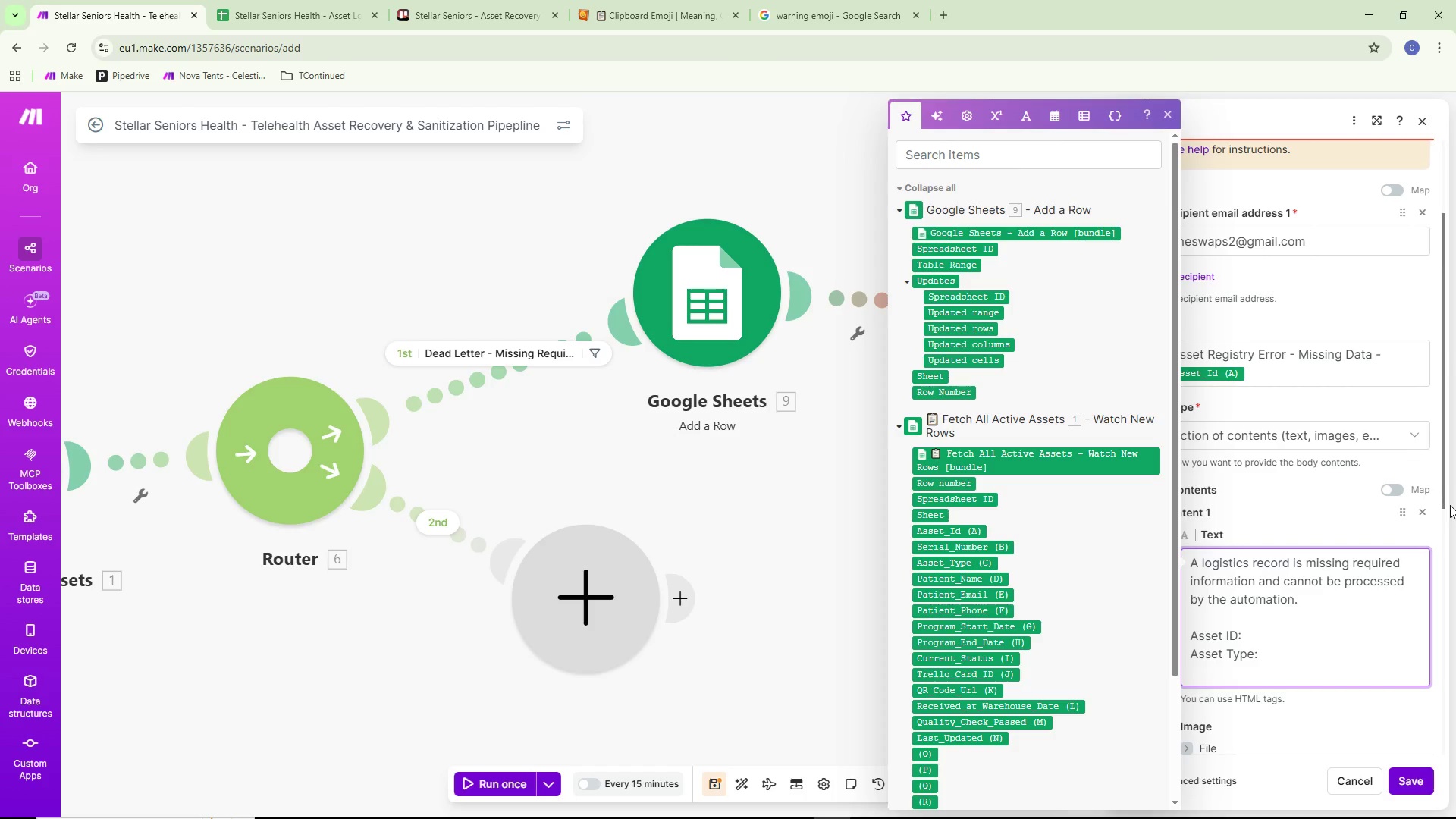 
type(Aptient)
 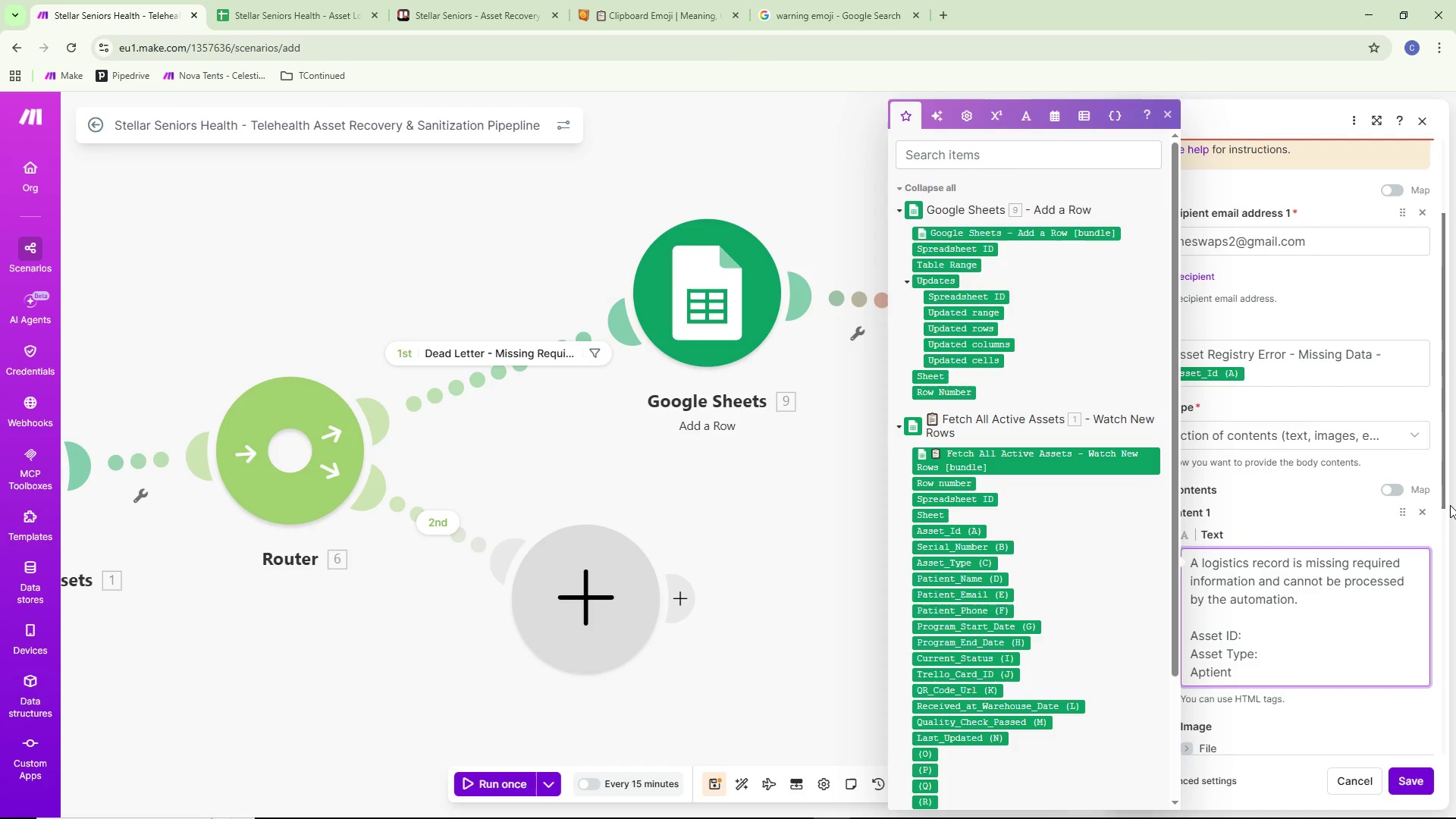 
key(Control+ControlLeft)
 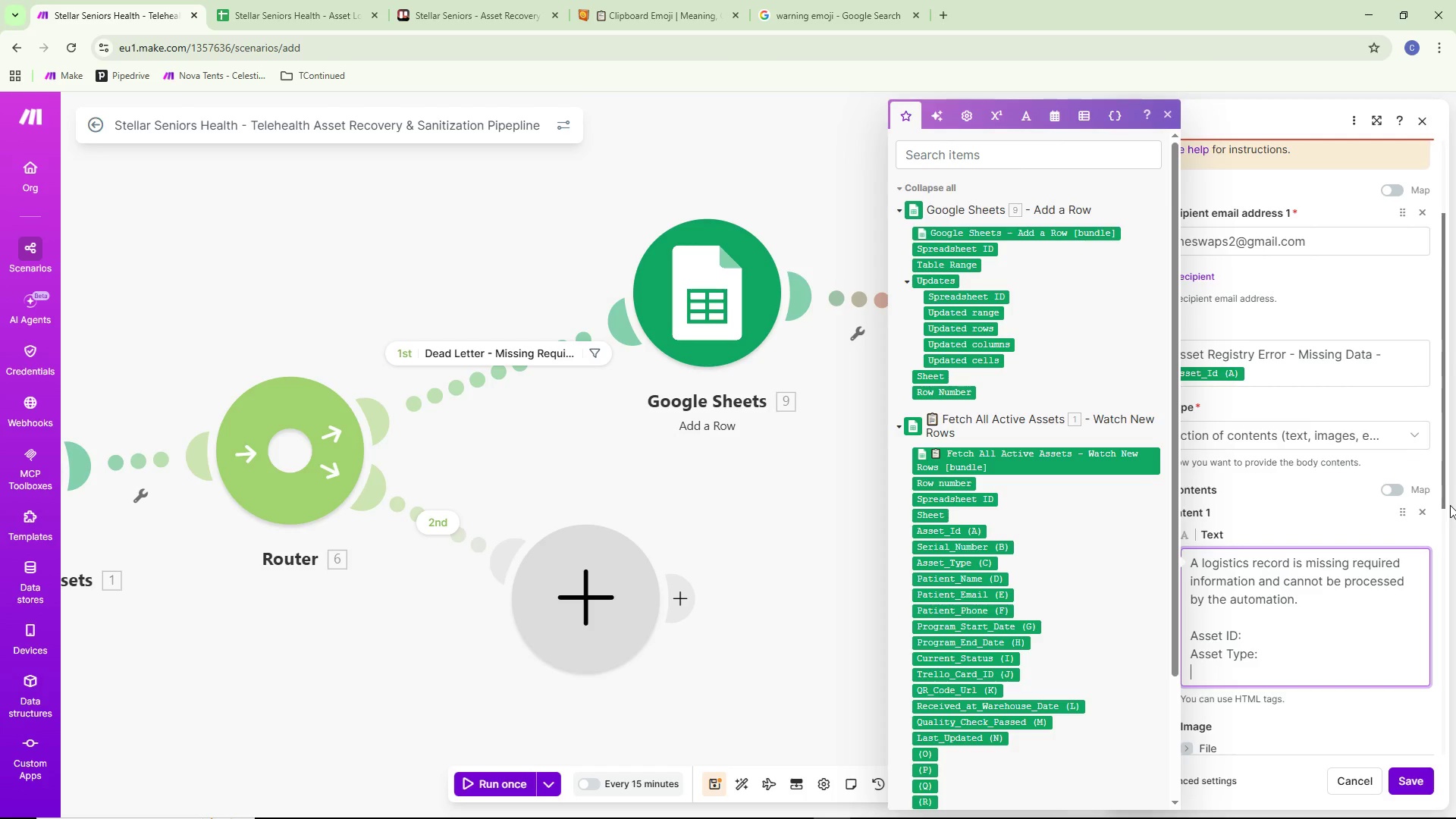 
key(Control+Backspace)
 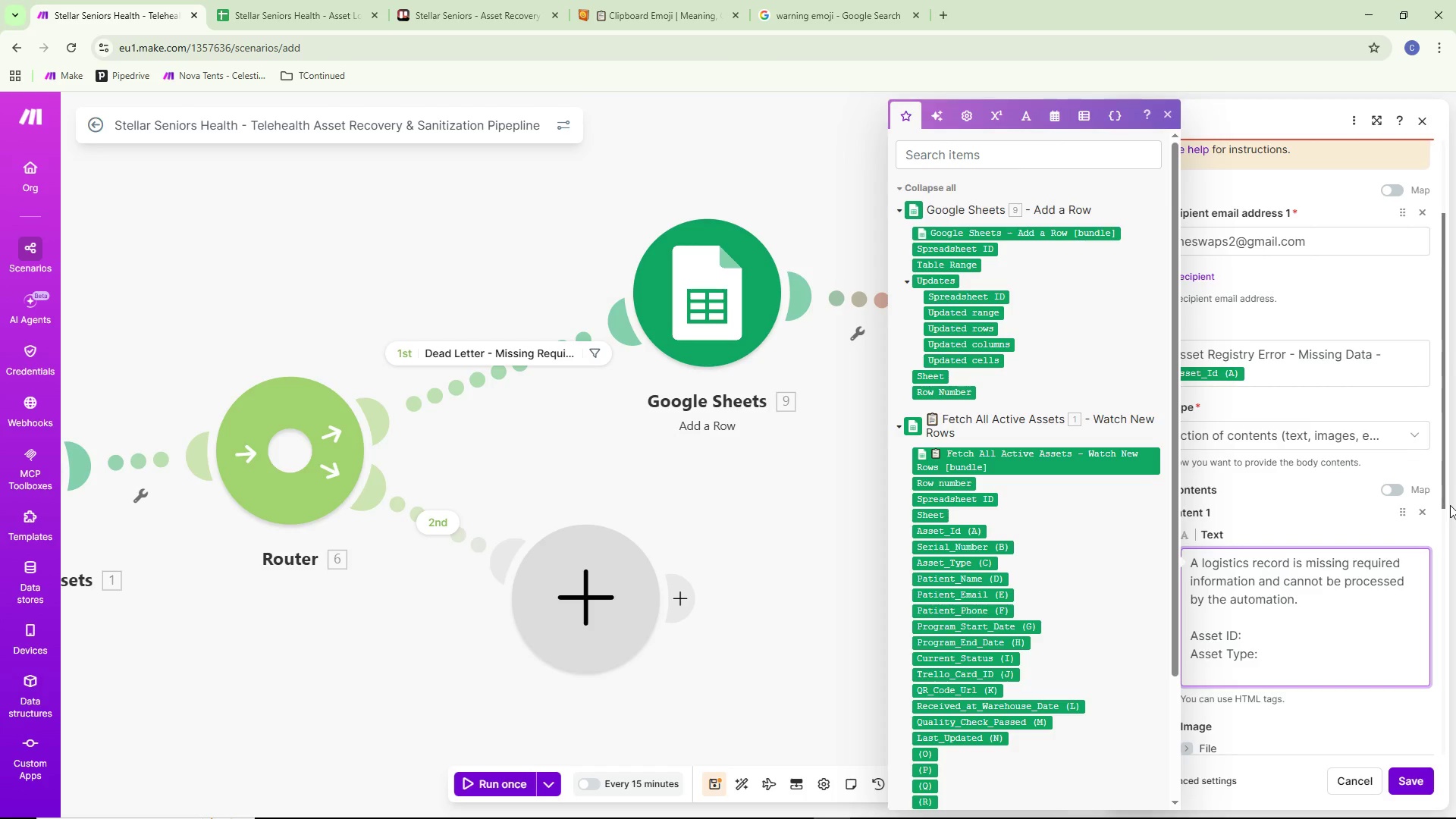 
type(Patient Name:)
 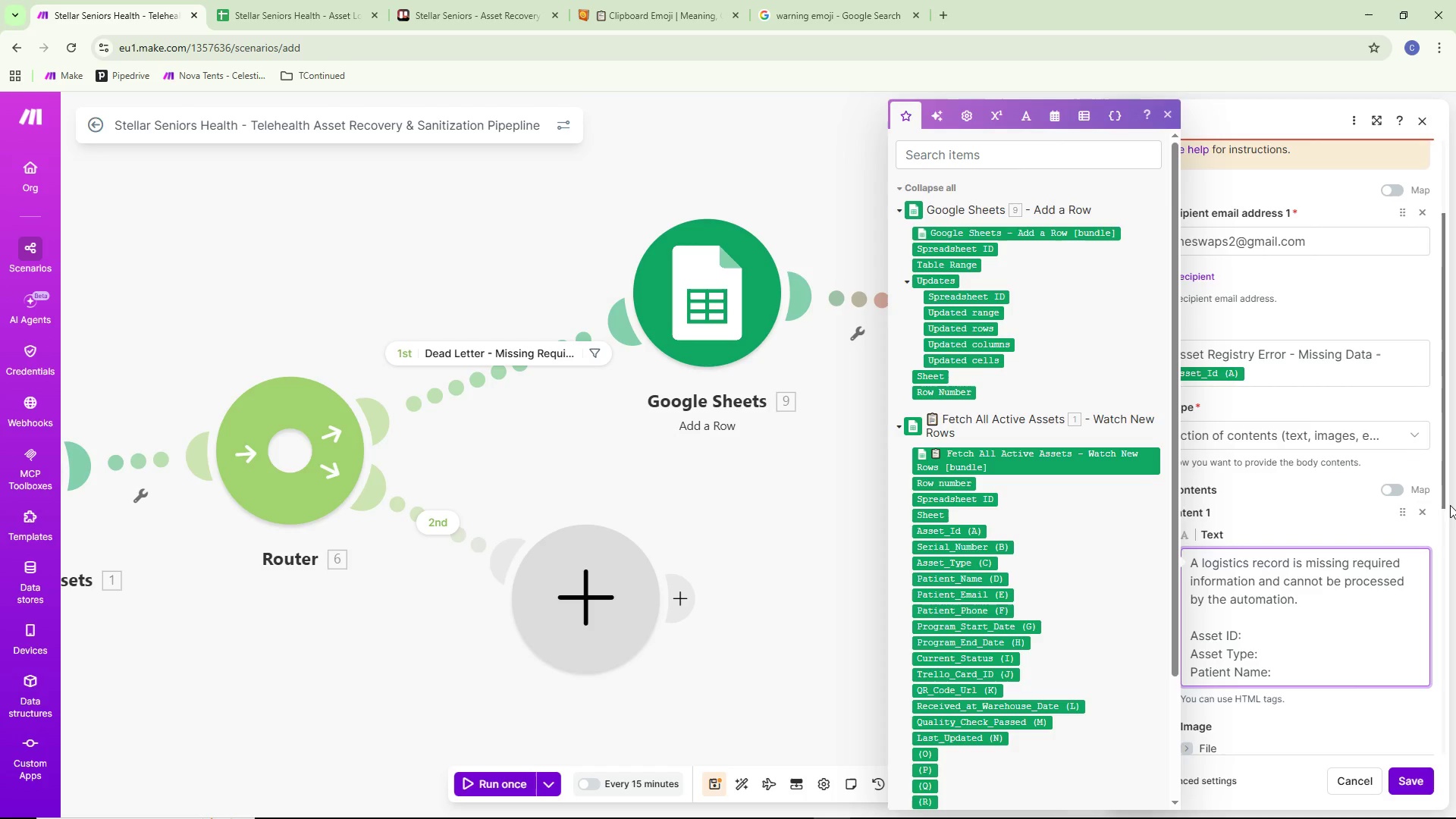 
key(Enter)
 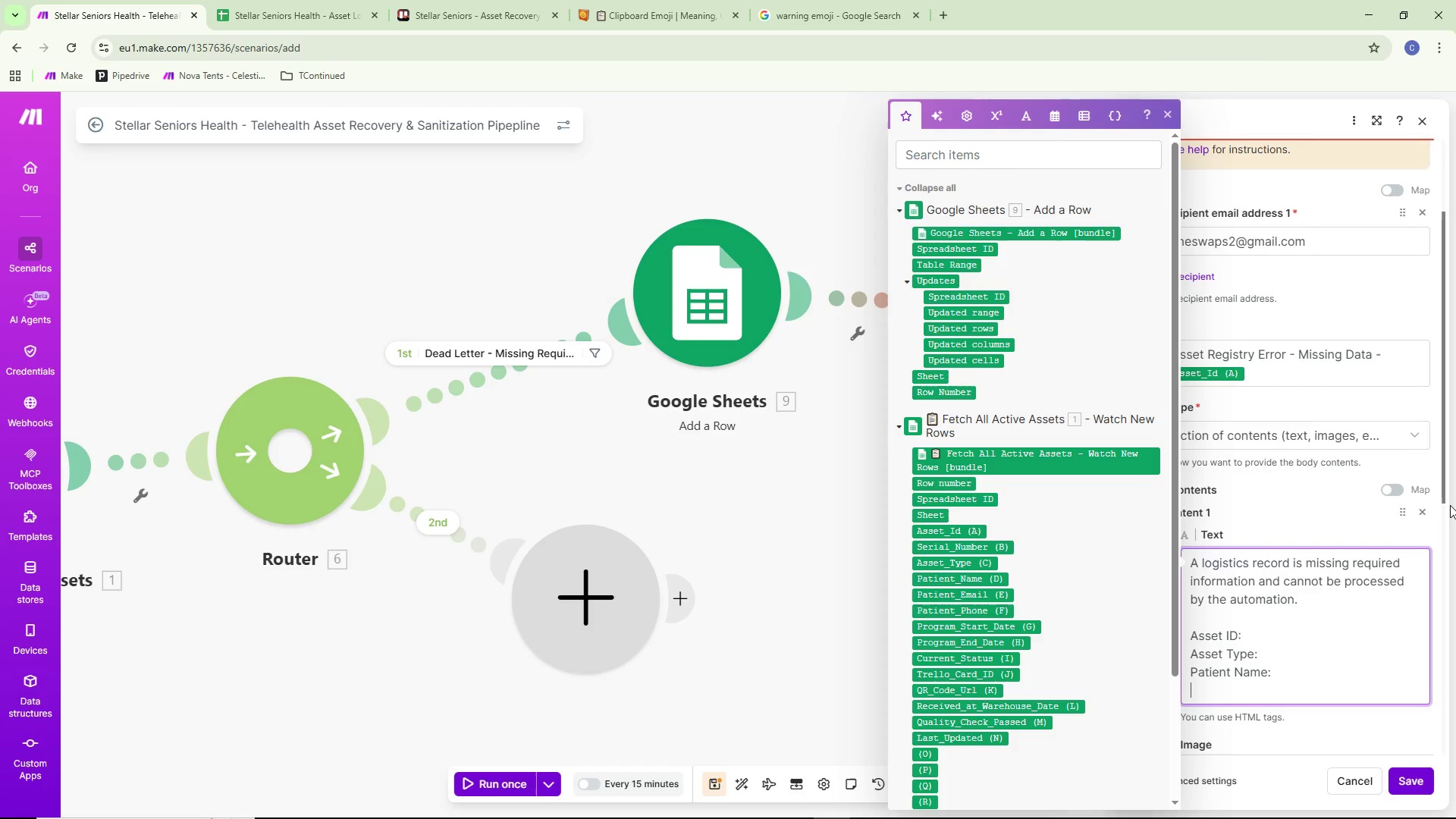 
type(Missing Field: Serial Numberor)
key(Backspace)
key(Backspace)
type( or)
 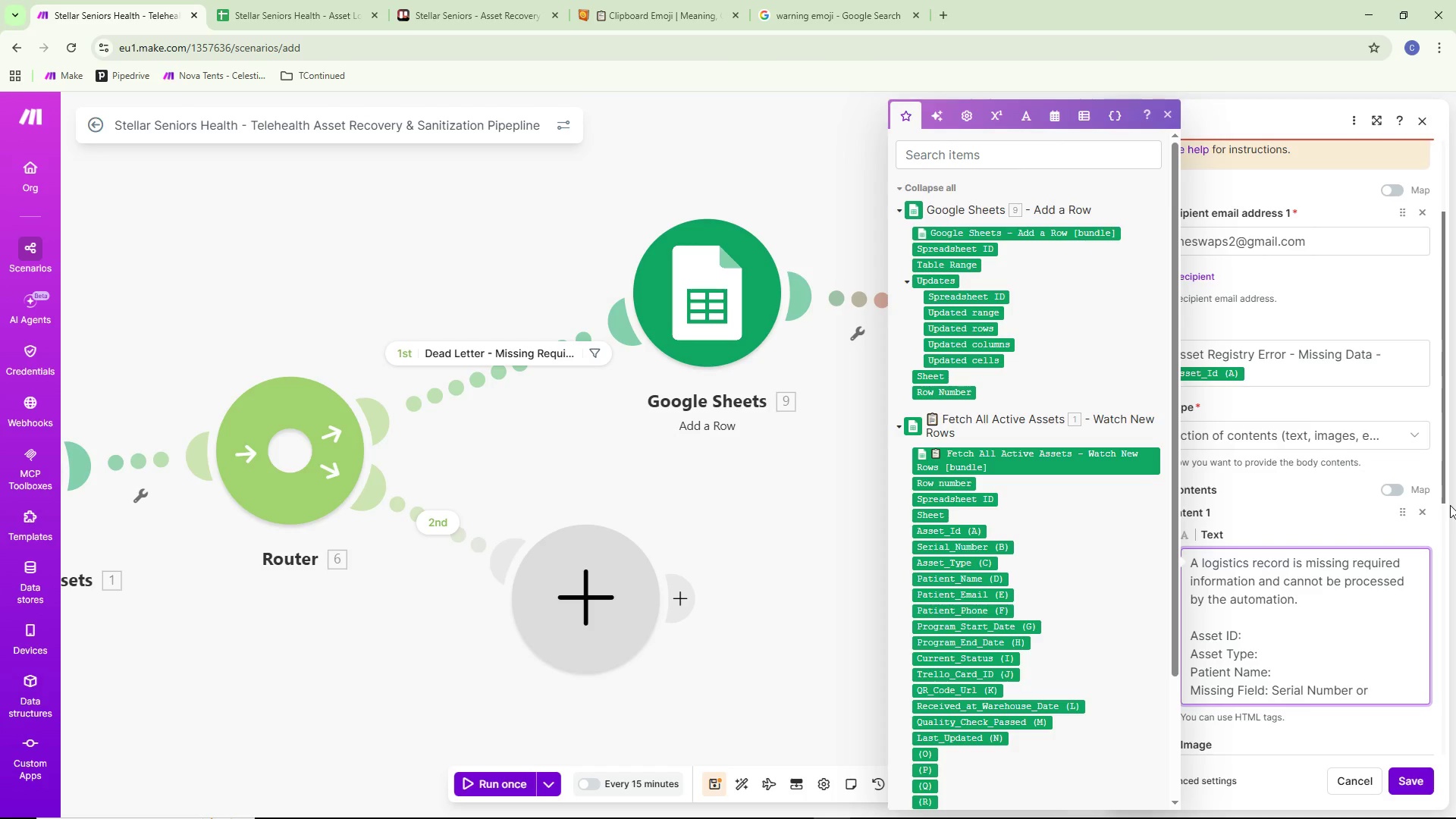 
wait(6.78)
 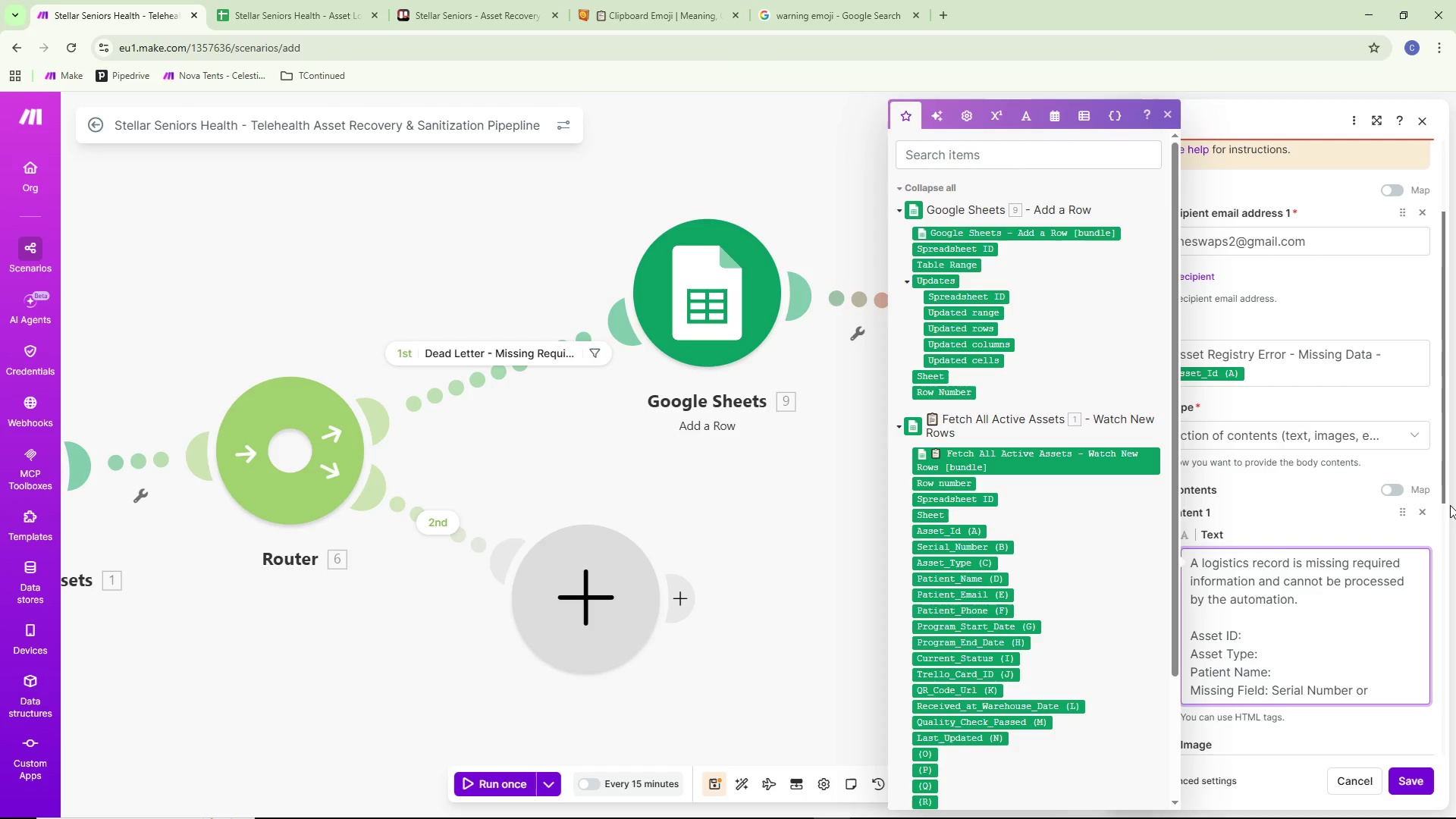 
type( Contact Info.)
key(Backspace)
 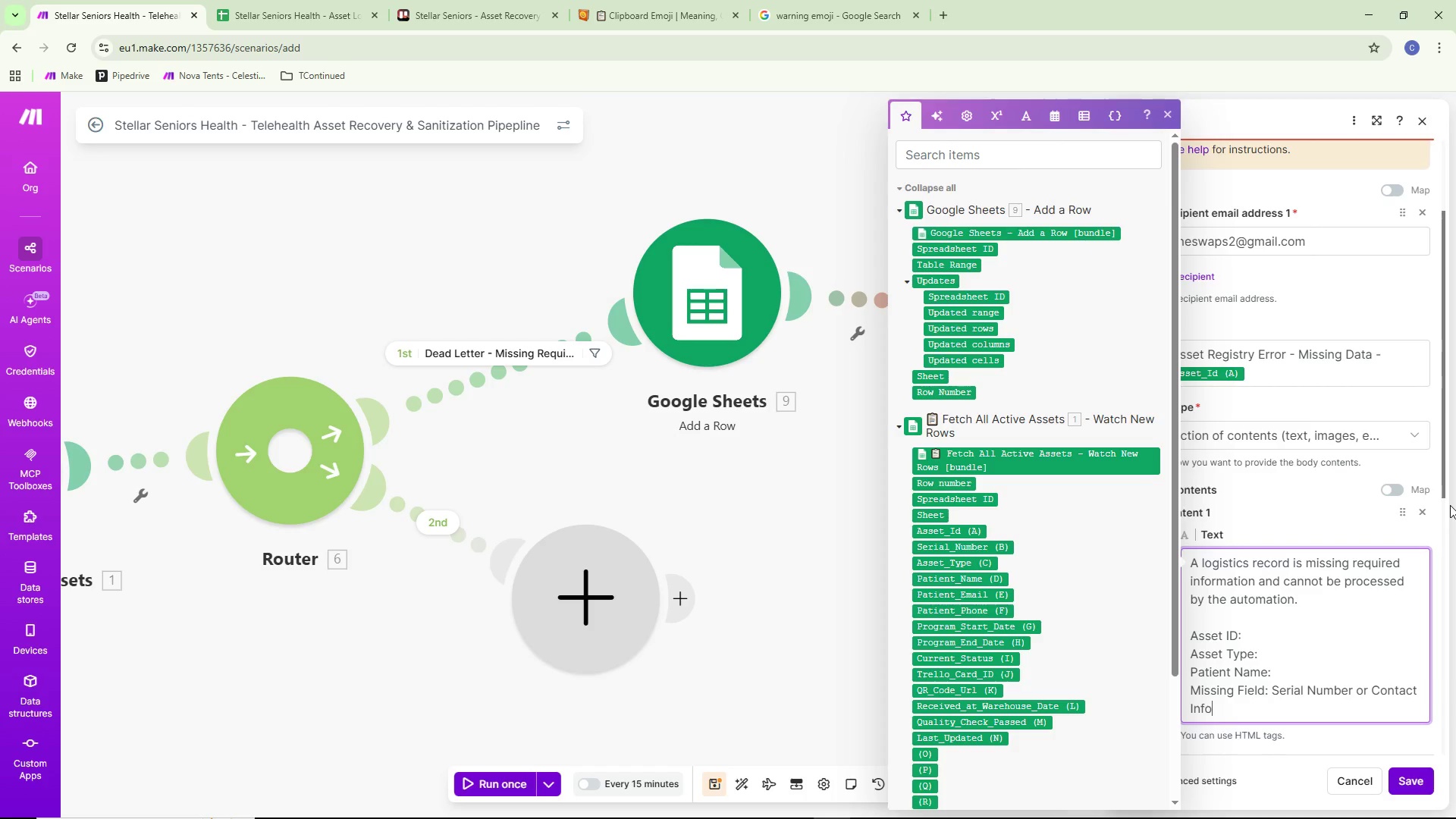 
key(Enter)
 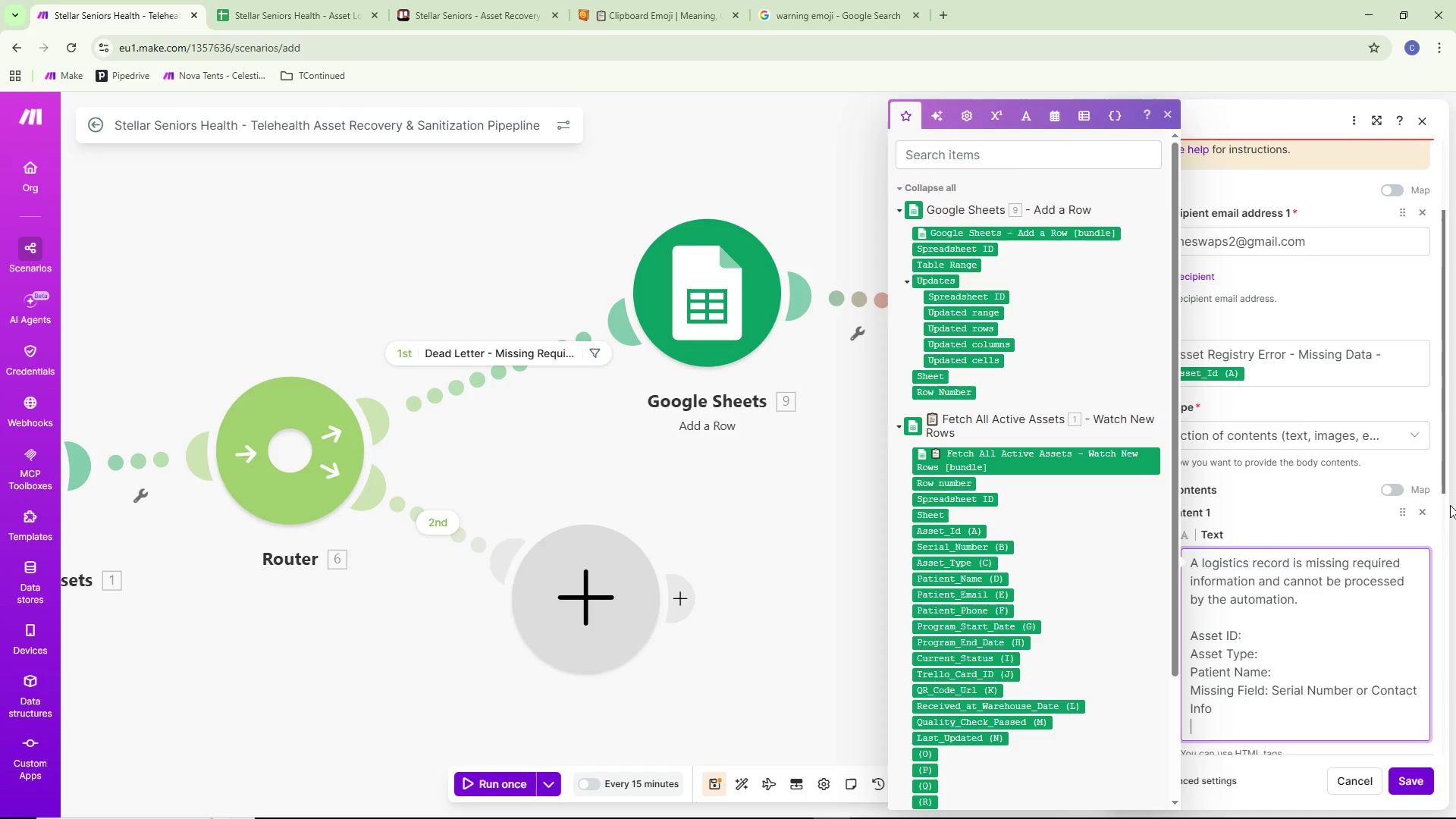 
key(Enter)
 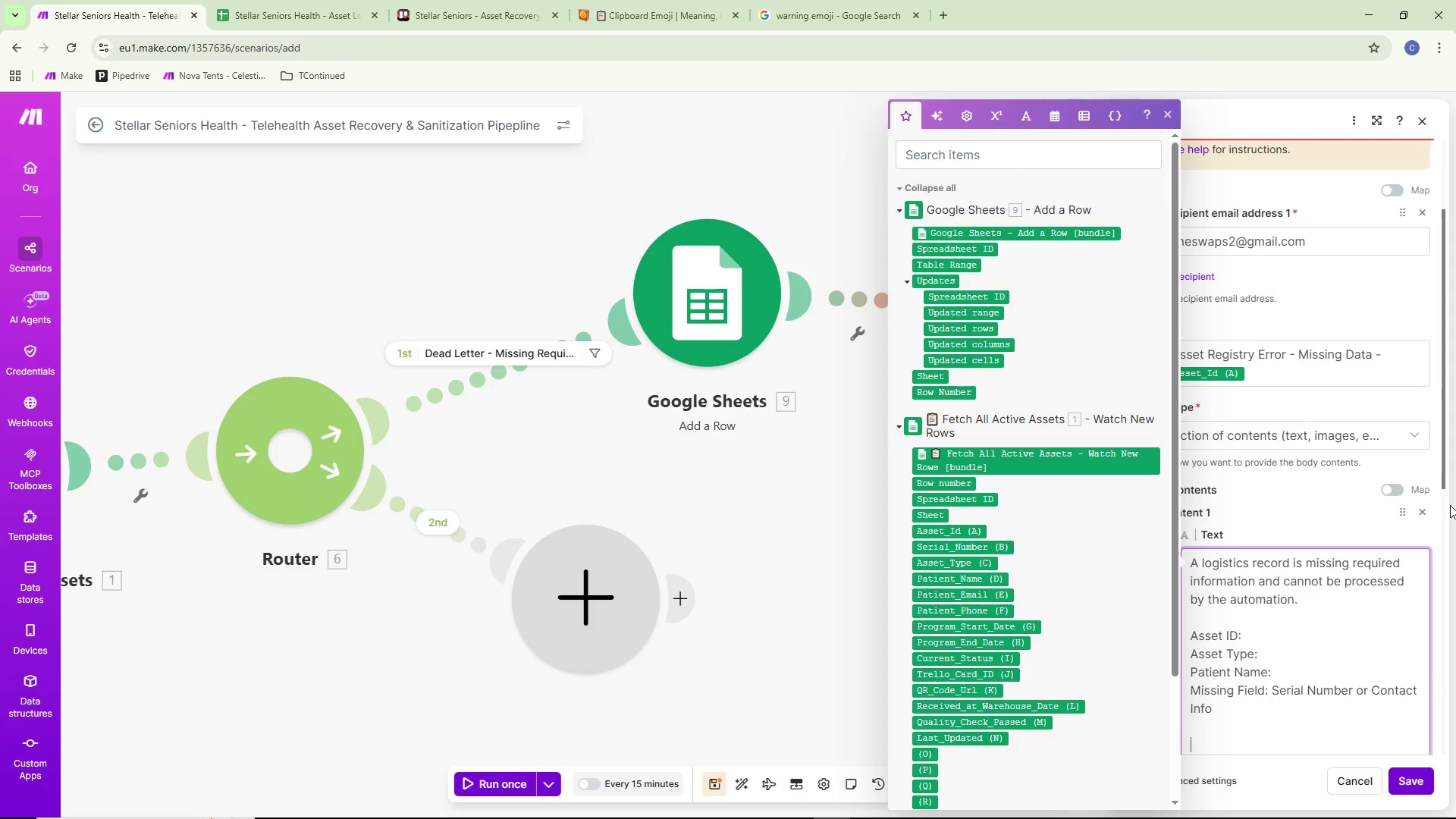 
type(Please update the Asset Registry and reprocess)
 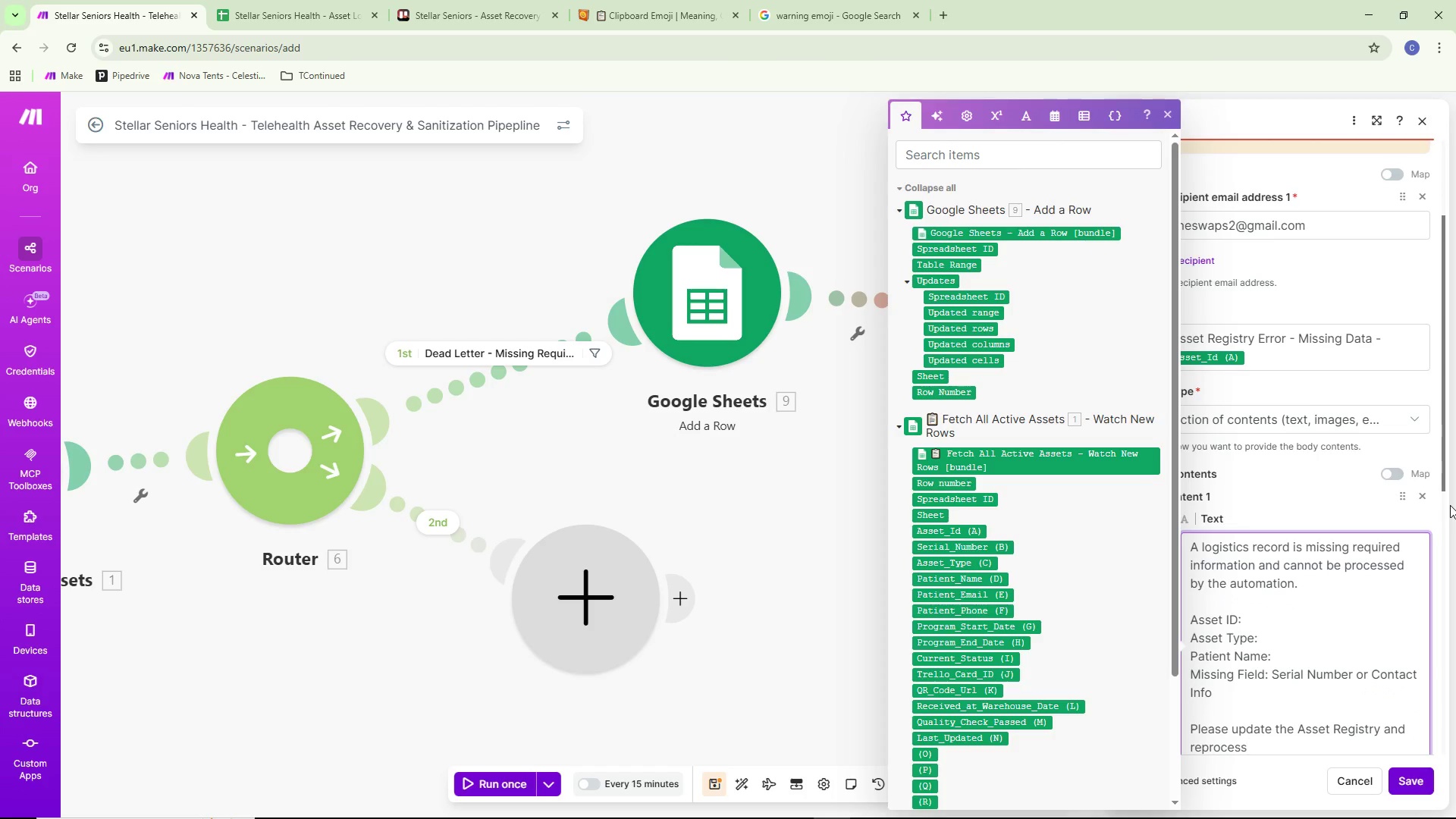 
key(Period)
 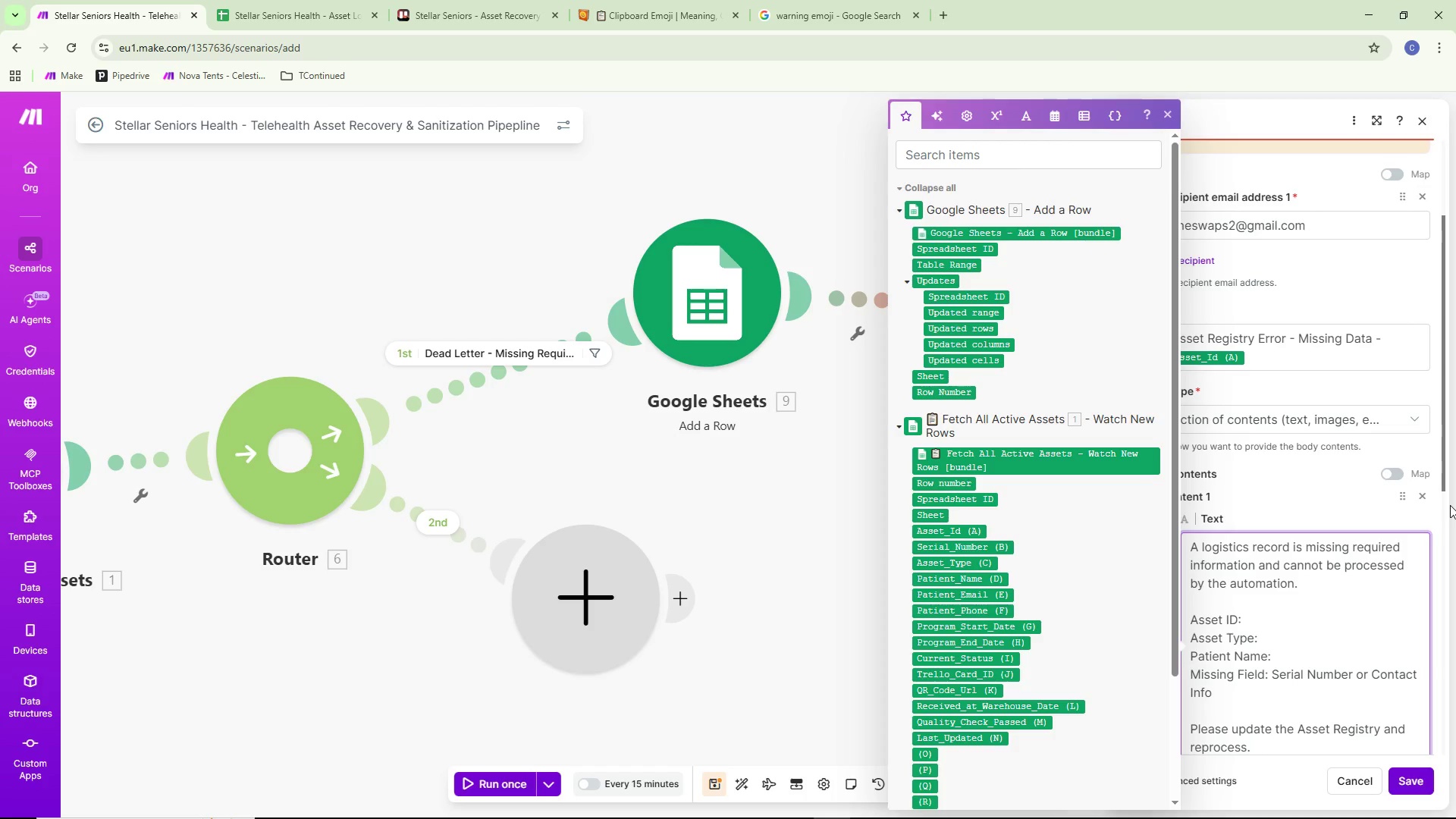 
key(Enter)
 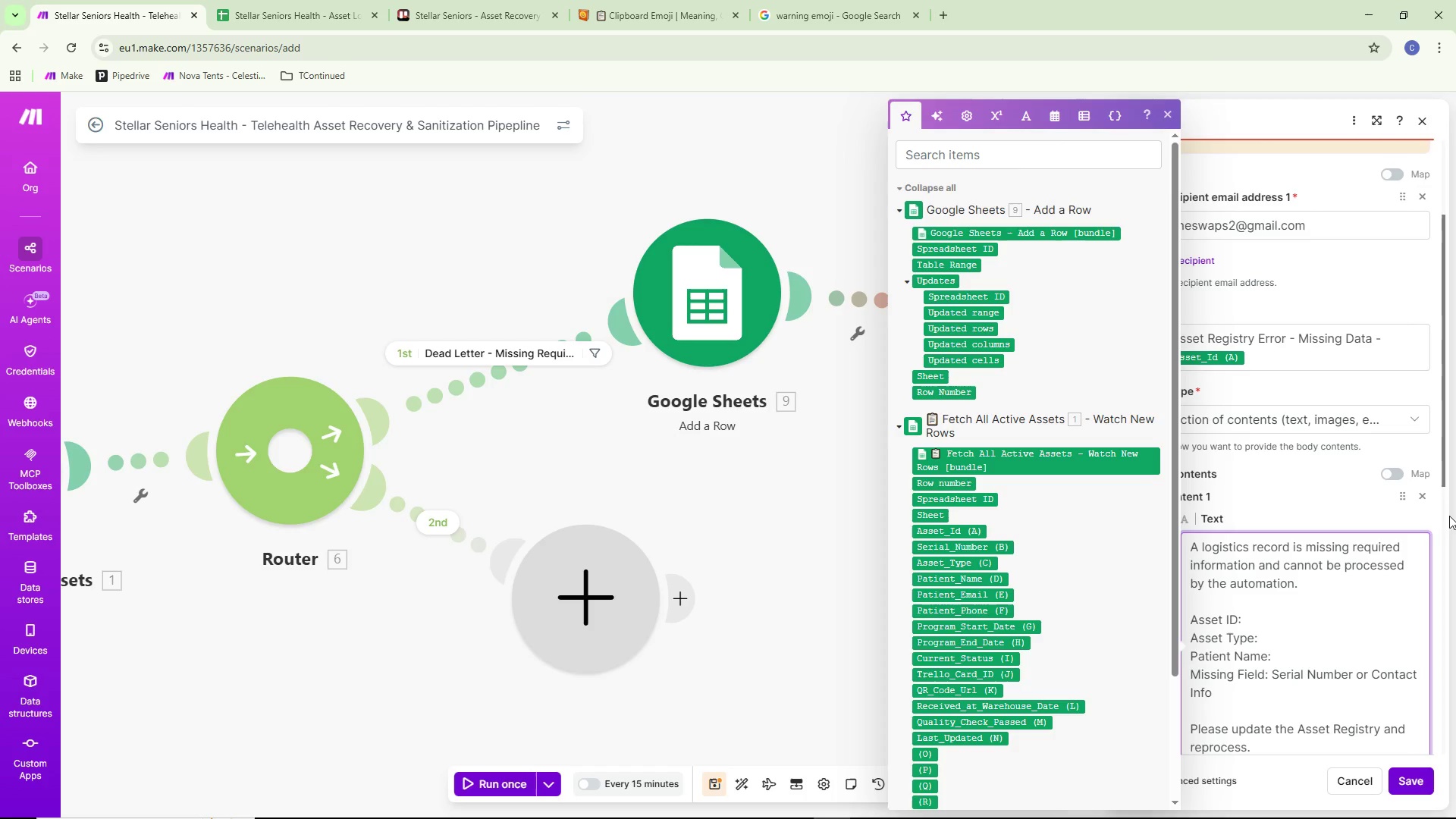 
scroll: coordinate [1341, 670], scroll_direction: down, amount: 3.0
 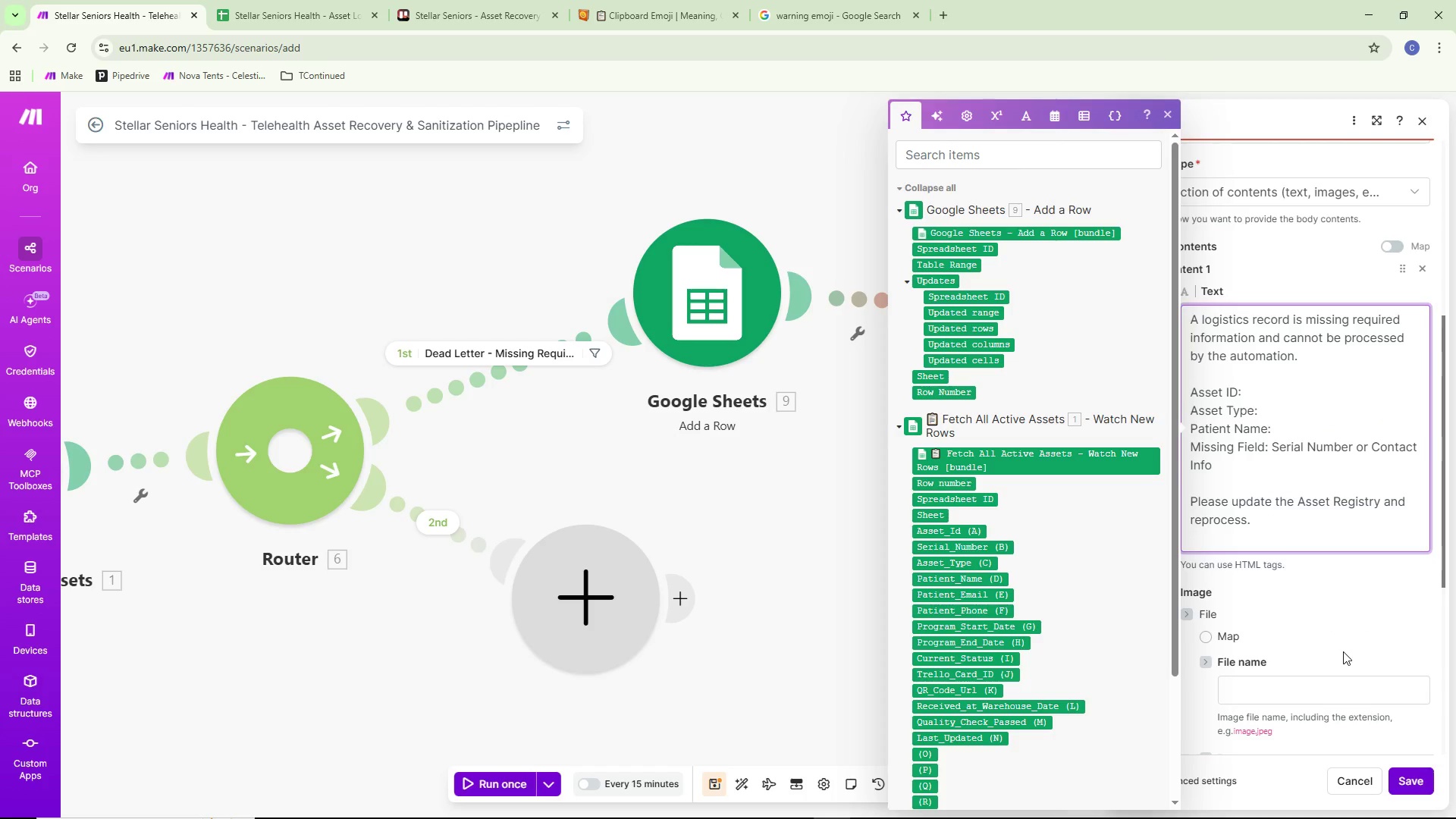 
type(- Stellar Seniors Automation)
 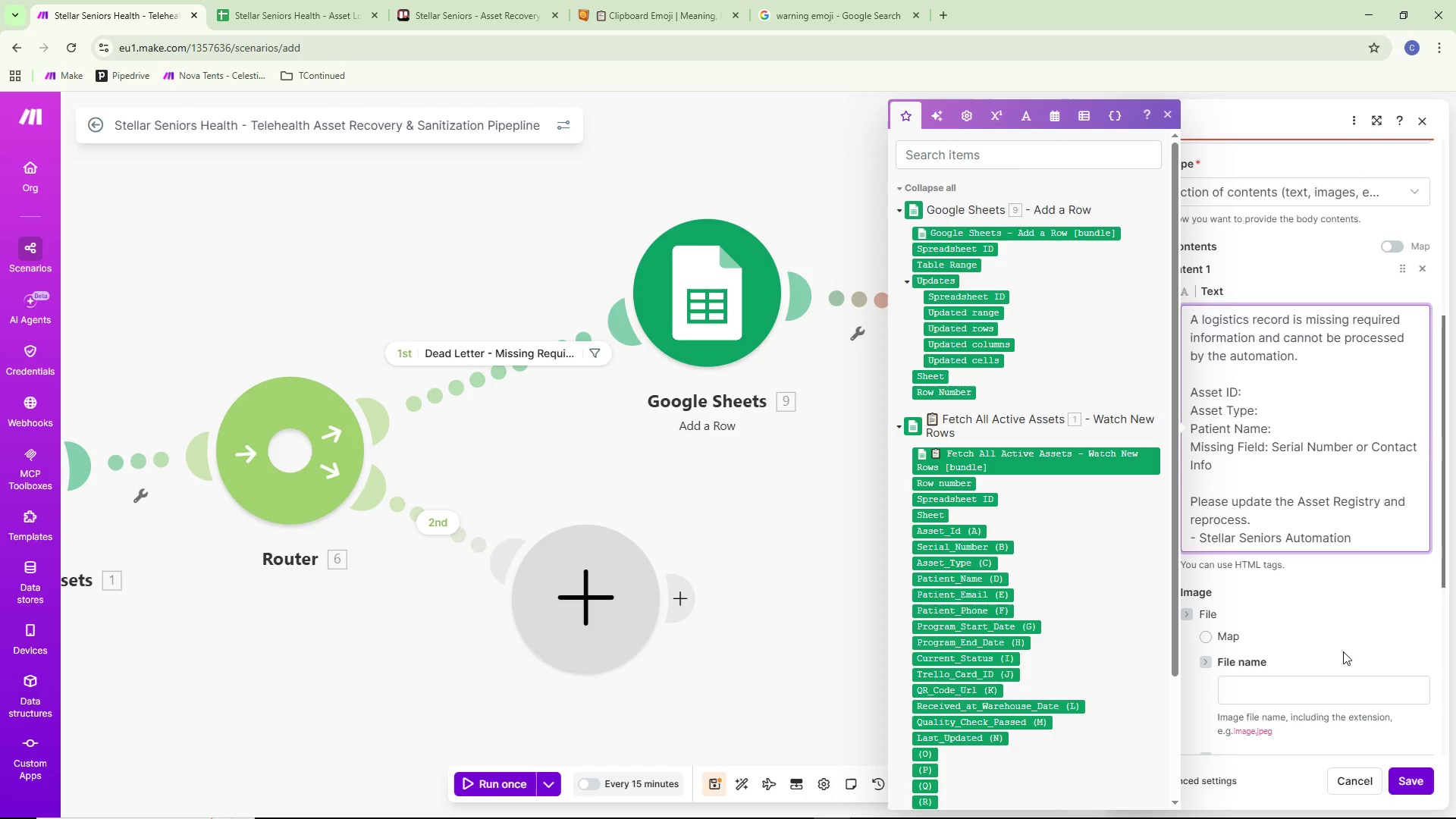 
type(System)
 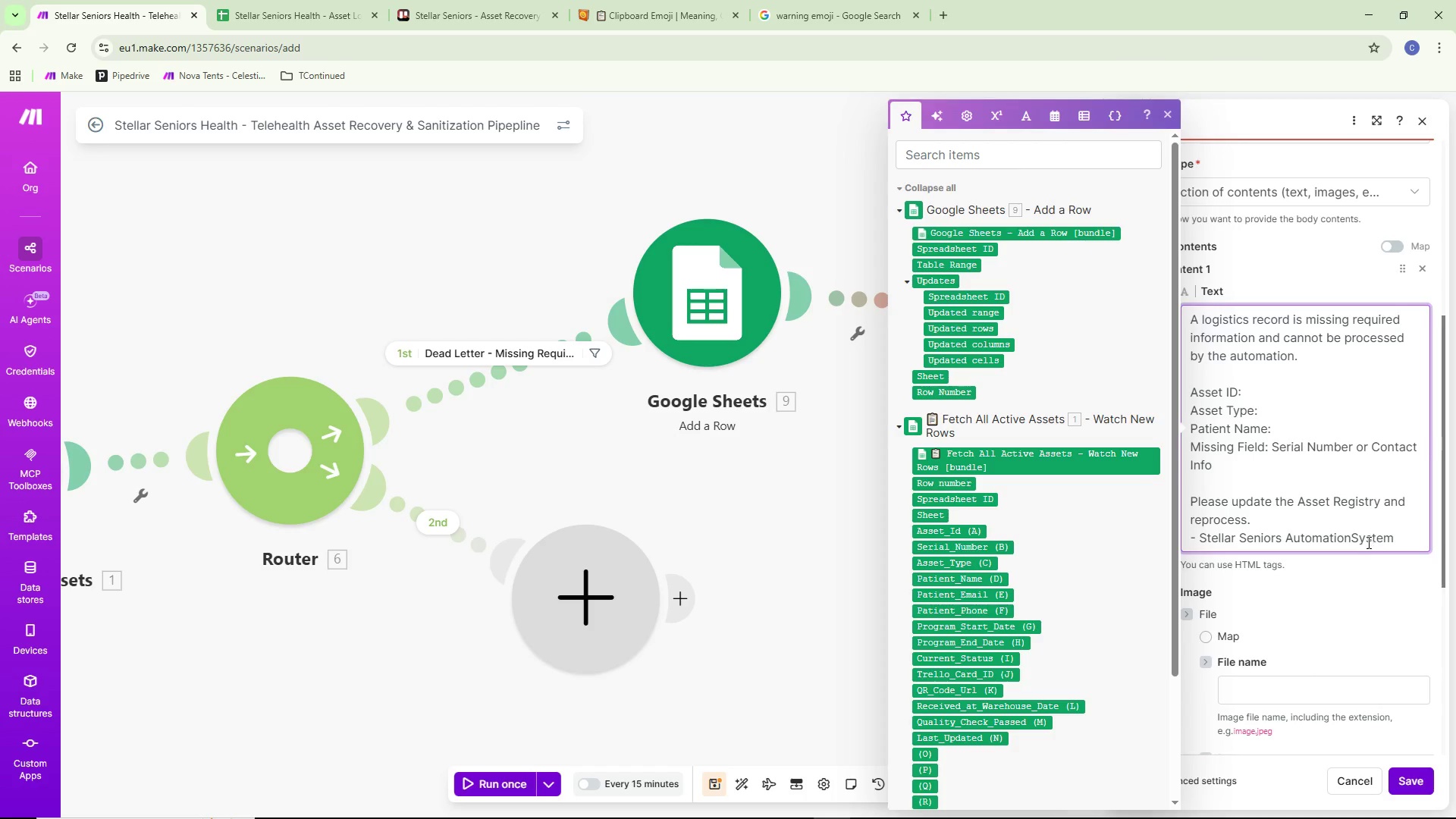 
left_click([1353, 537])
 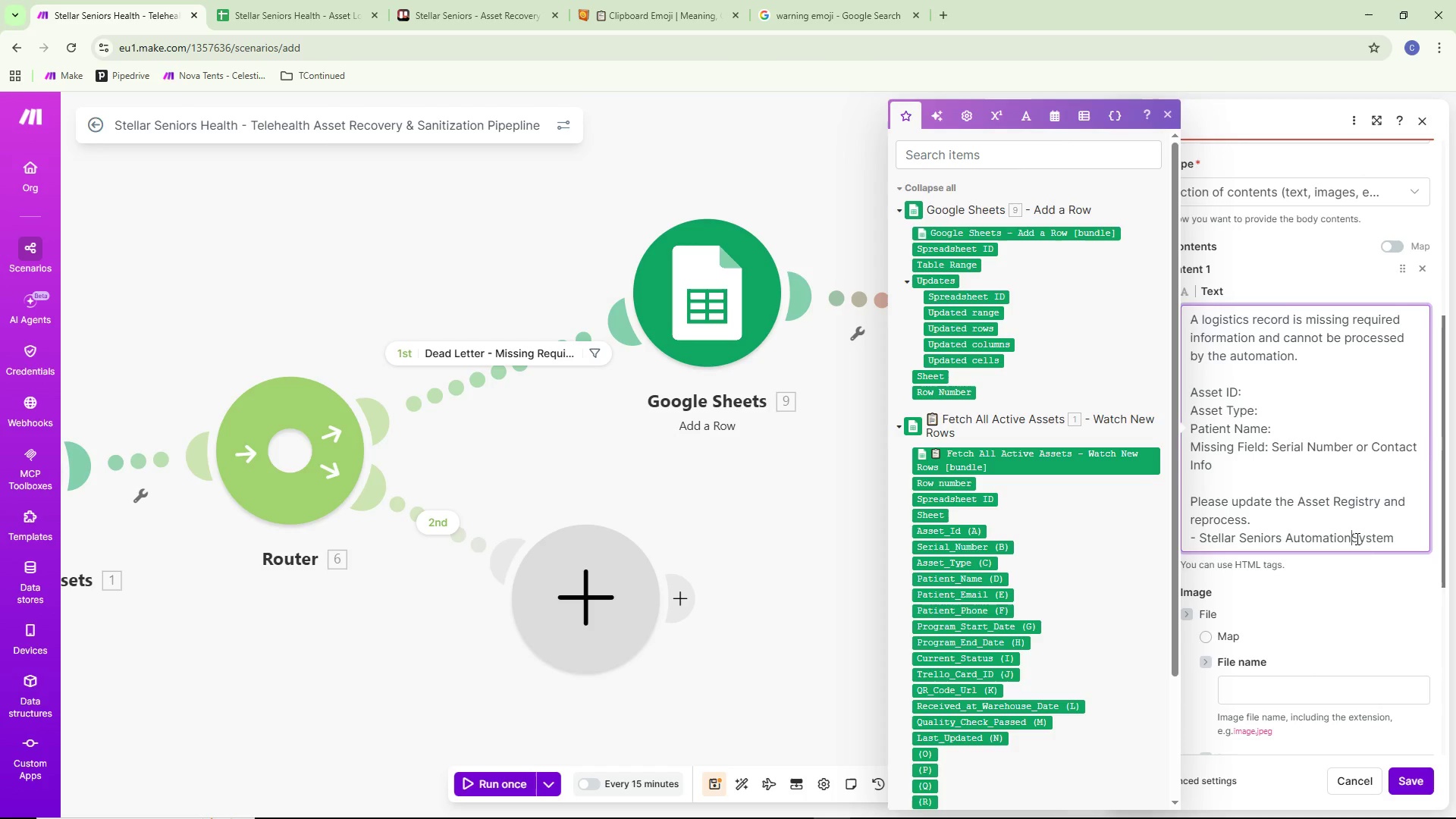 
key(Space)
 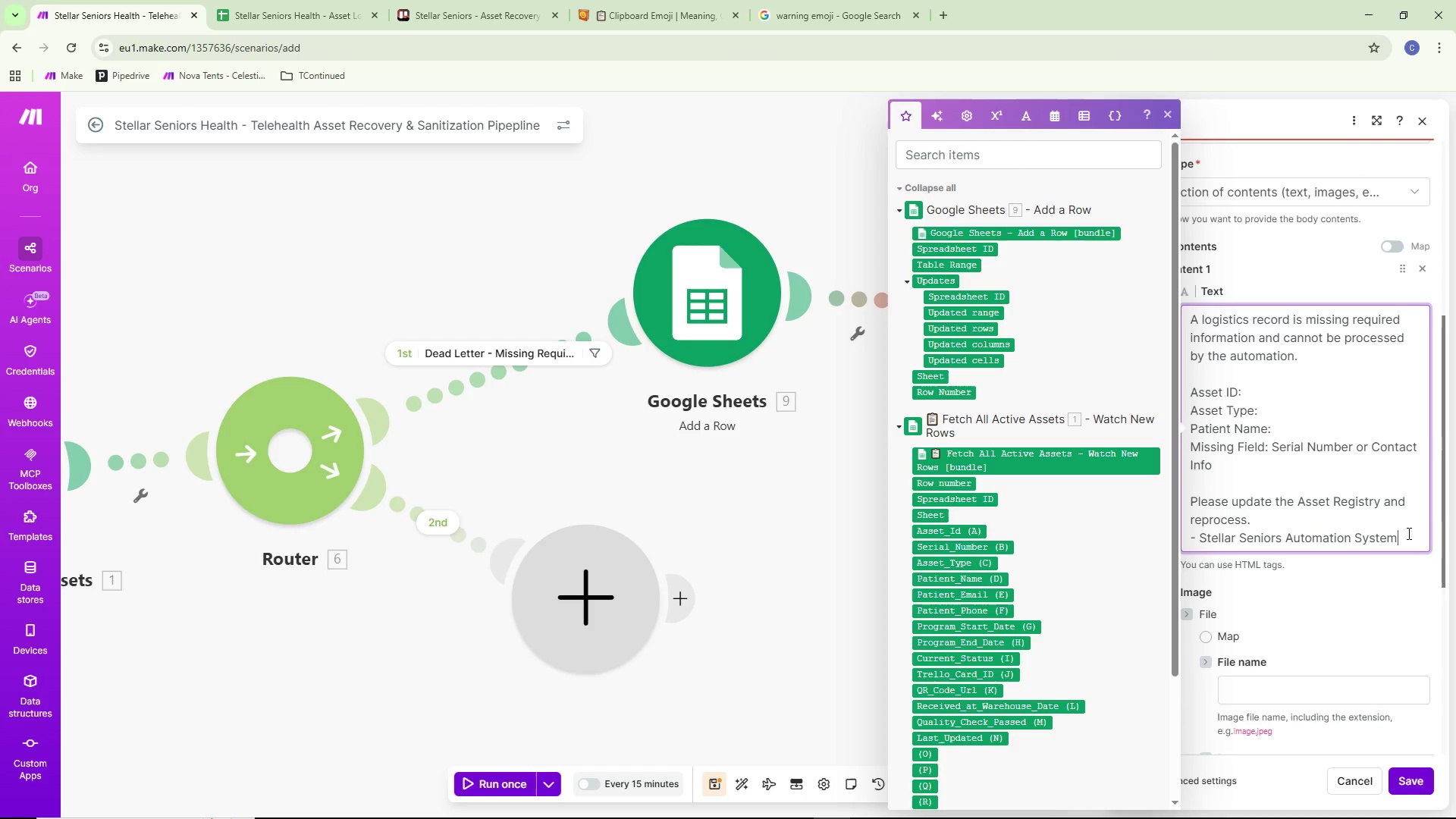 
wait(21.39)
 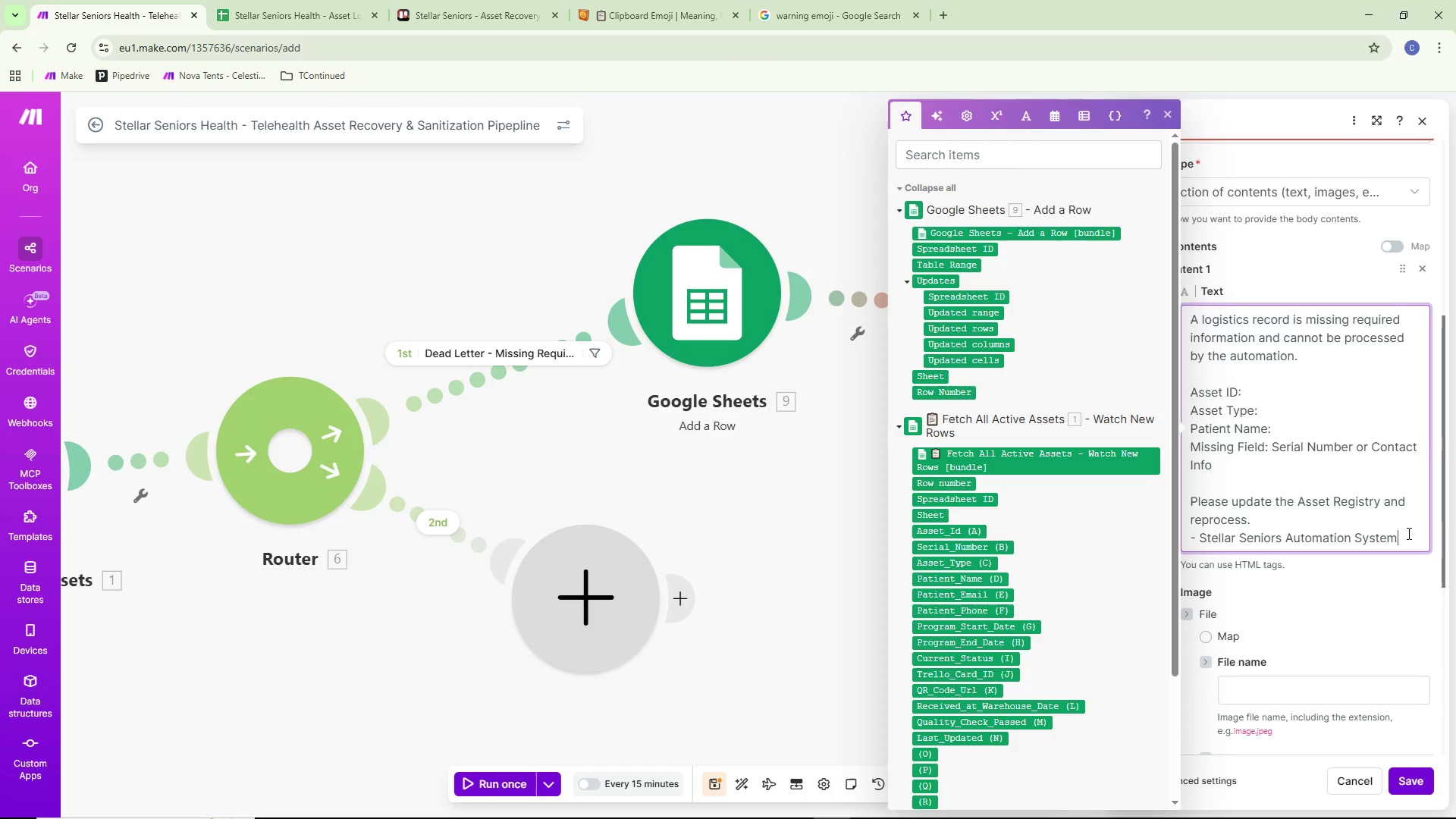 
left_click([1281, 616])
 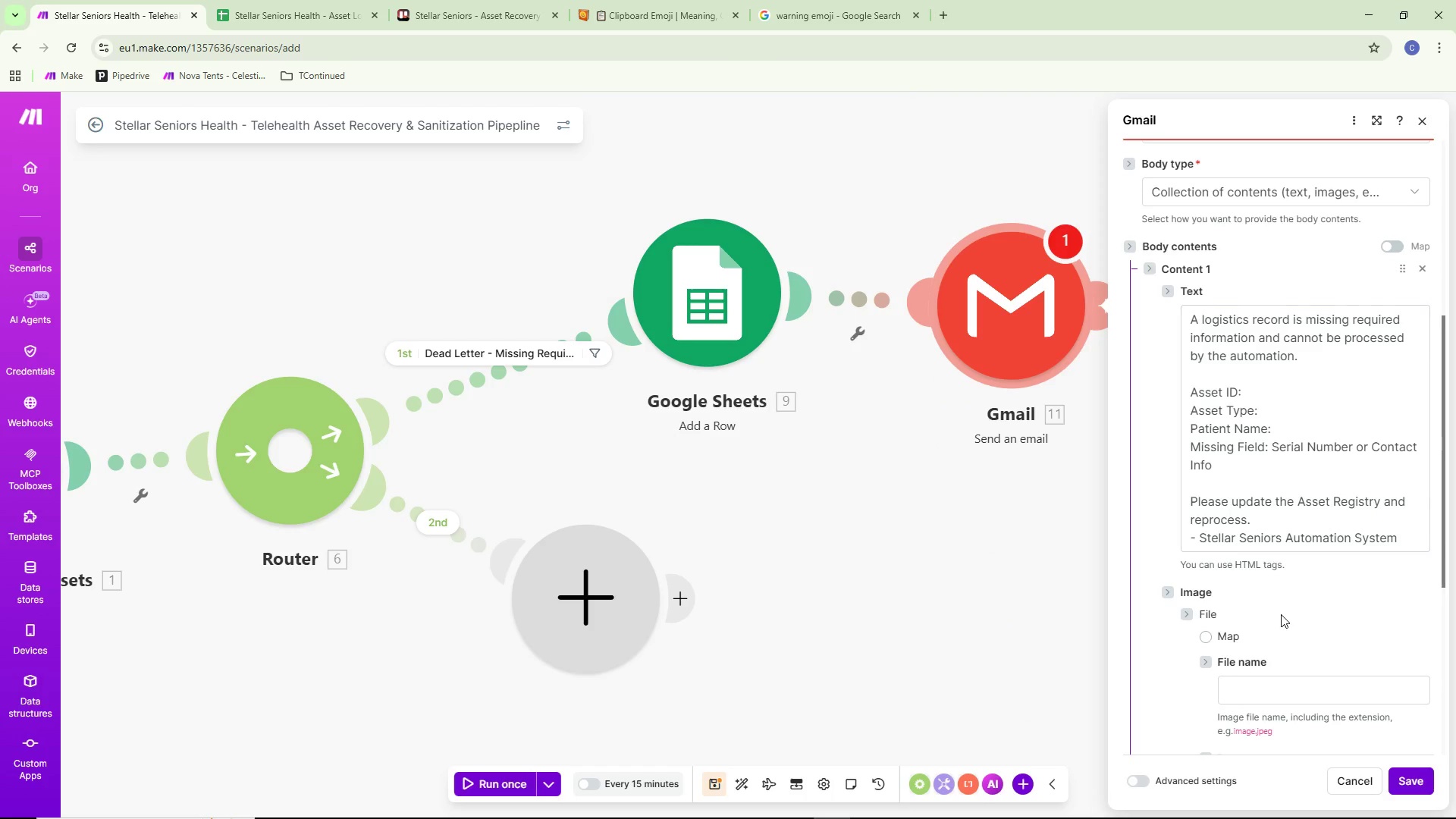 
scroll: coordinate [1281, 613], scroll_direction: up, amount: 8.0
 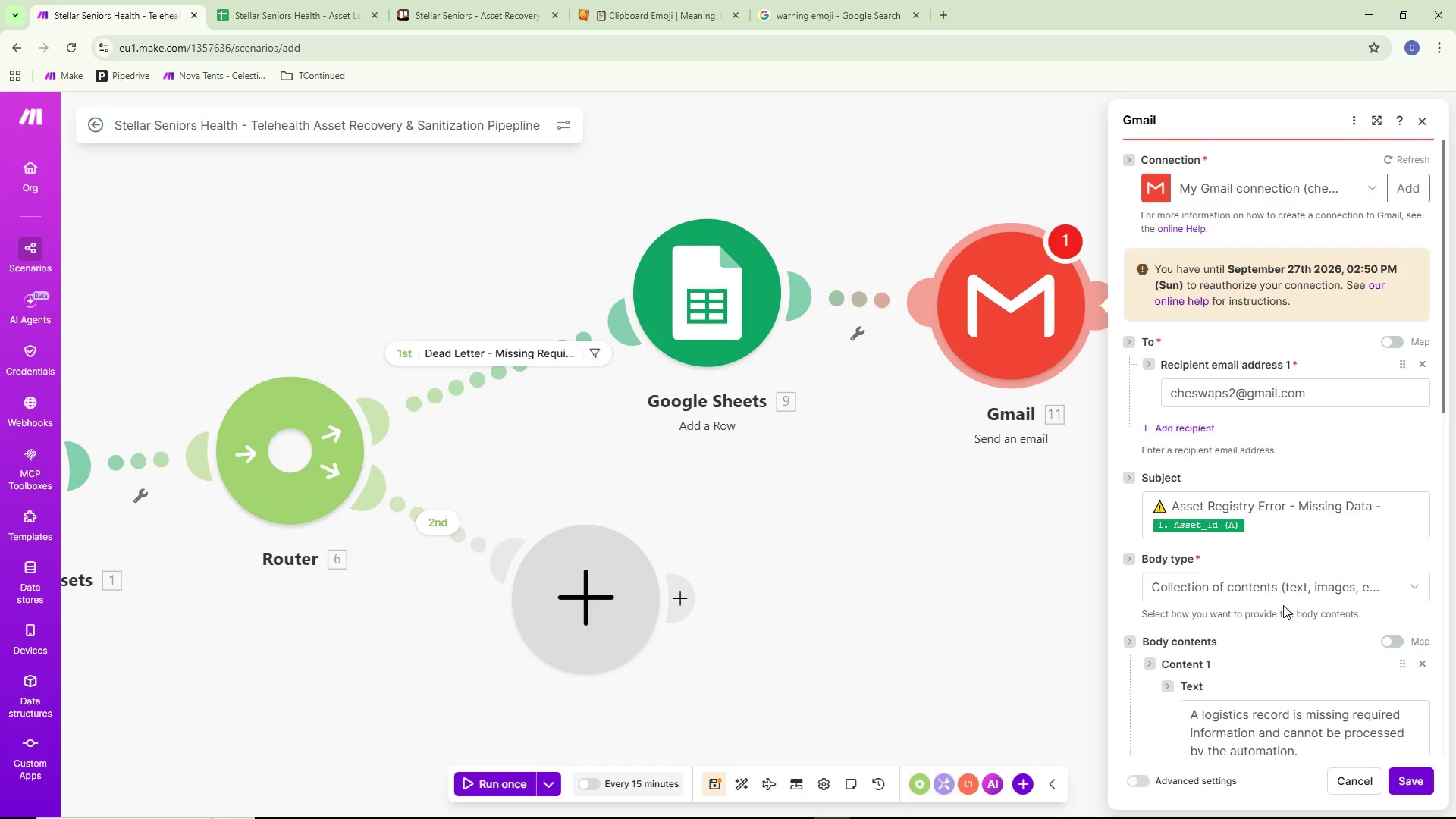 
scroll: coordinate [1286, 604], scroll_direction: down, amount: 19.0
 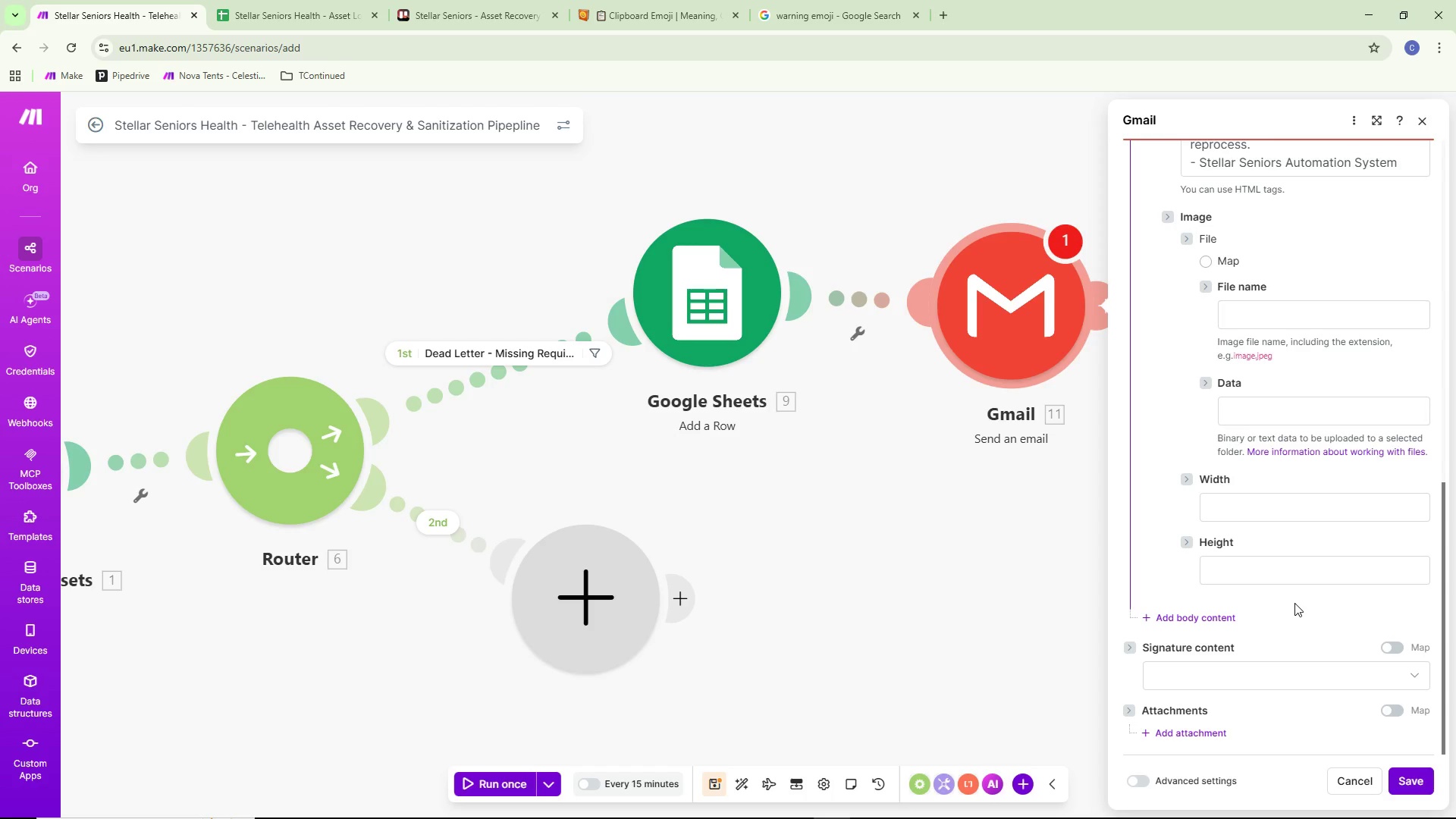 
wait(9.01)
 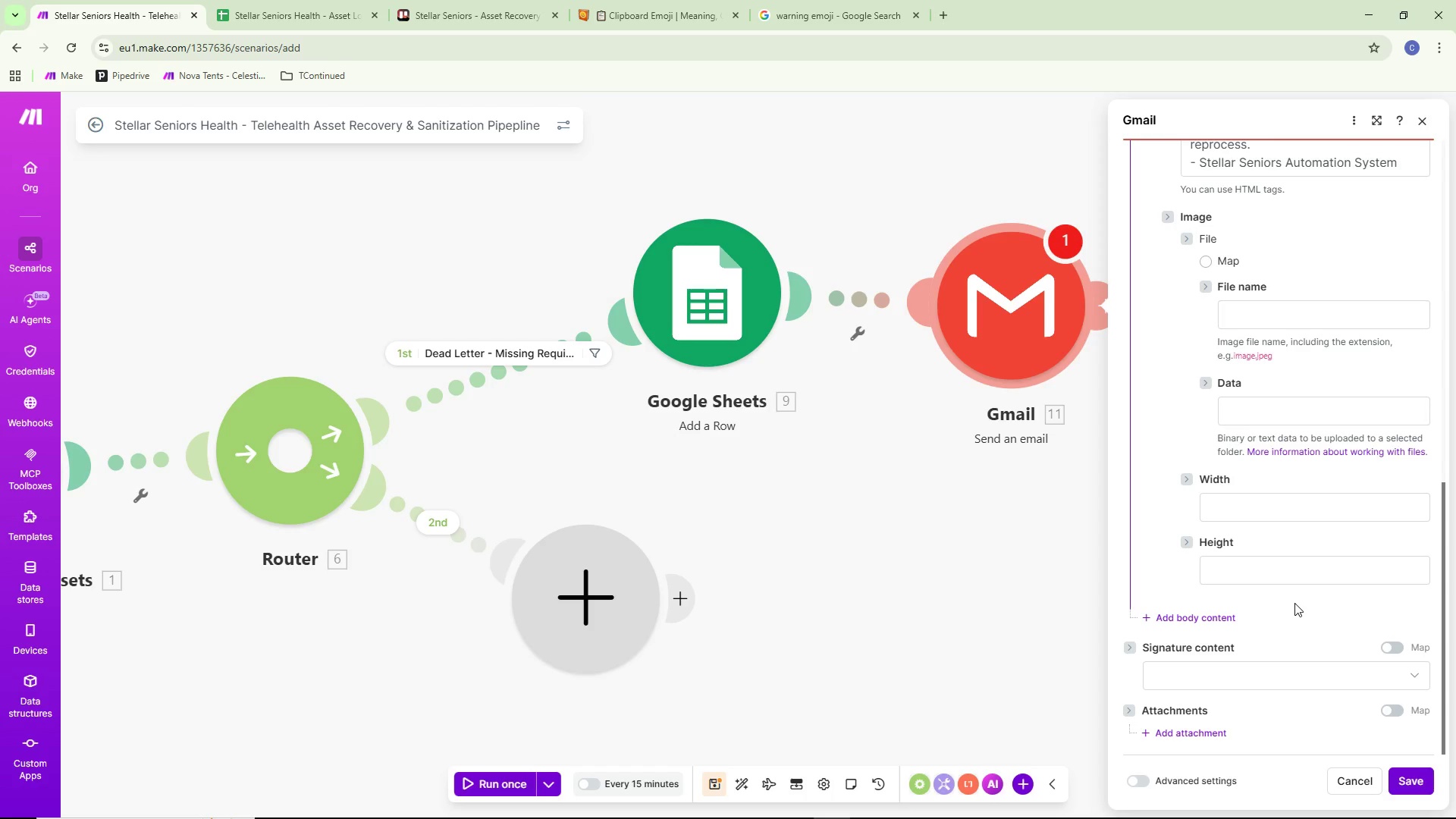 
scroll: coordinate [1322, 542], scroll_direction: up, amount: 2.0
 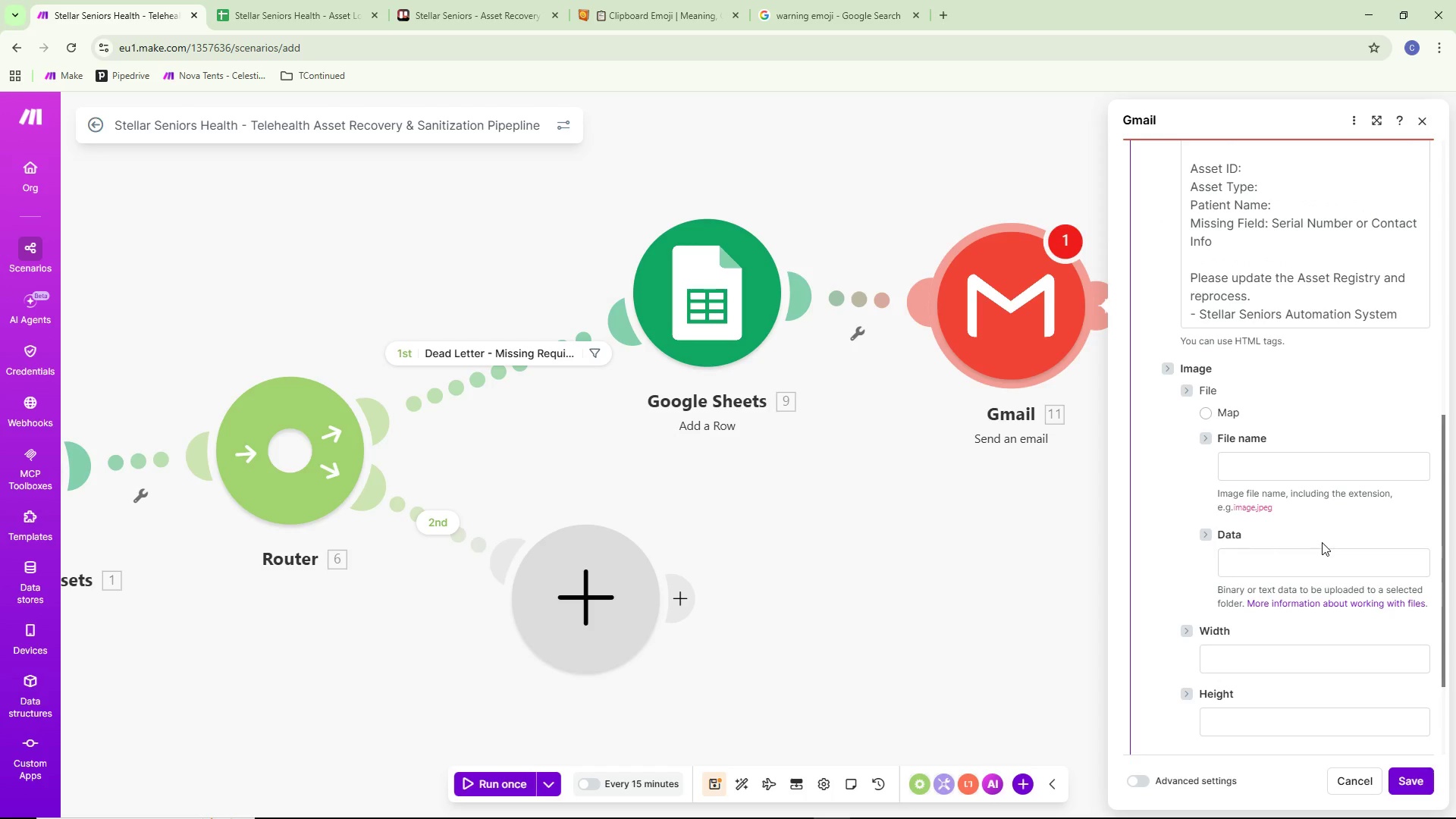 
left_click([1411, 775])
 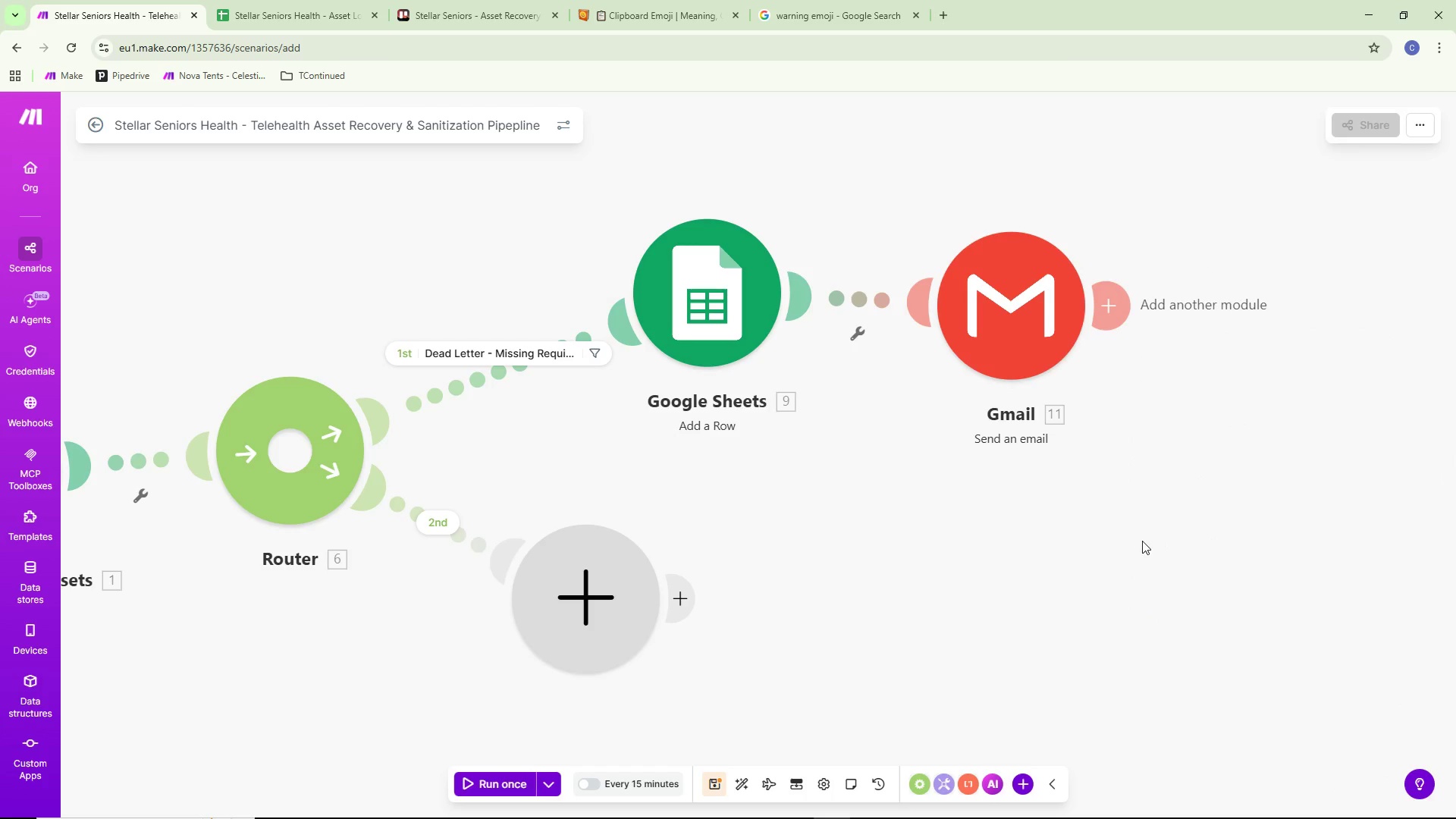 
scroll: coordinate [1377, 630], scroll_direction: down, amount: 2.0
 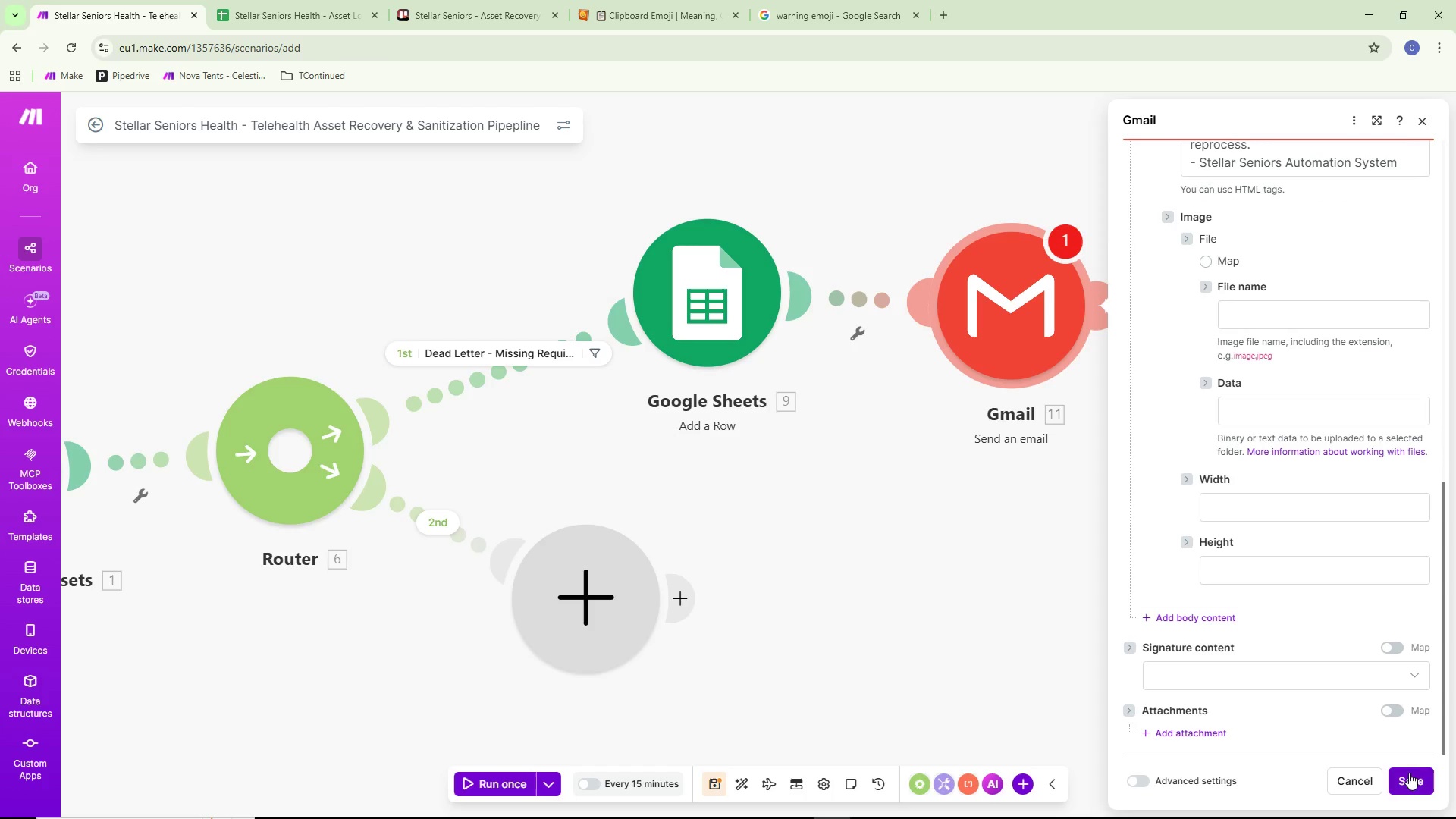 
key(Alt+AltLeft)
 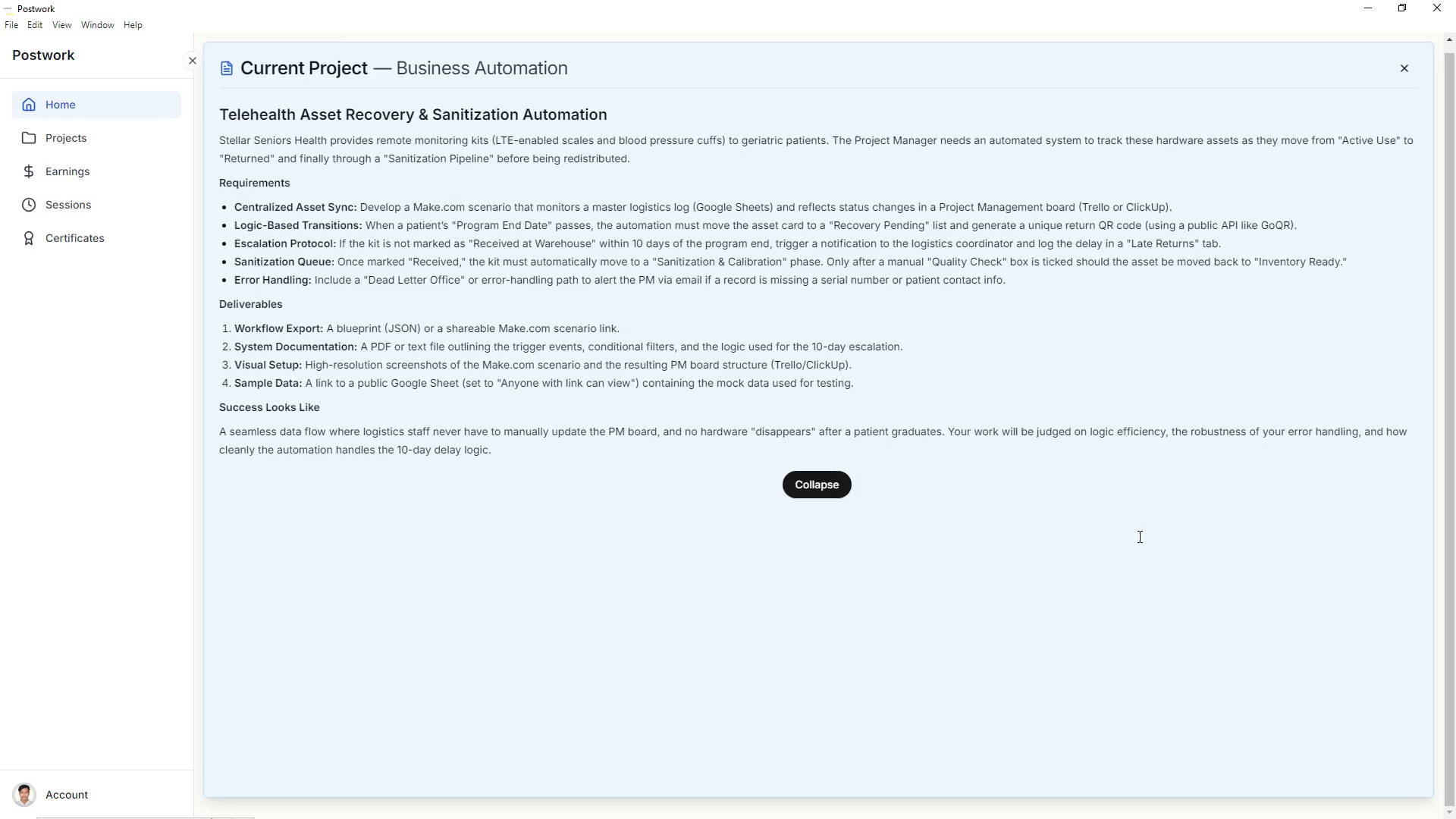 
key(Alt+Tab)